 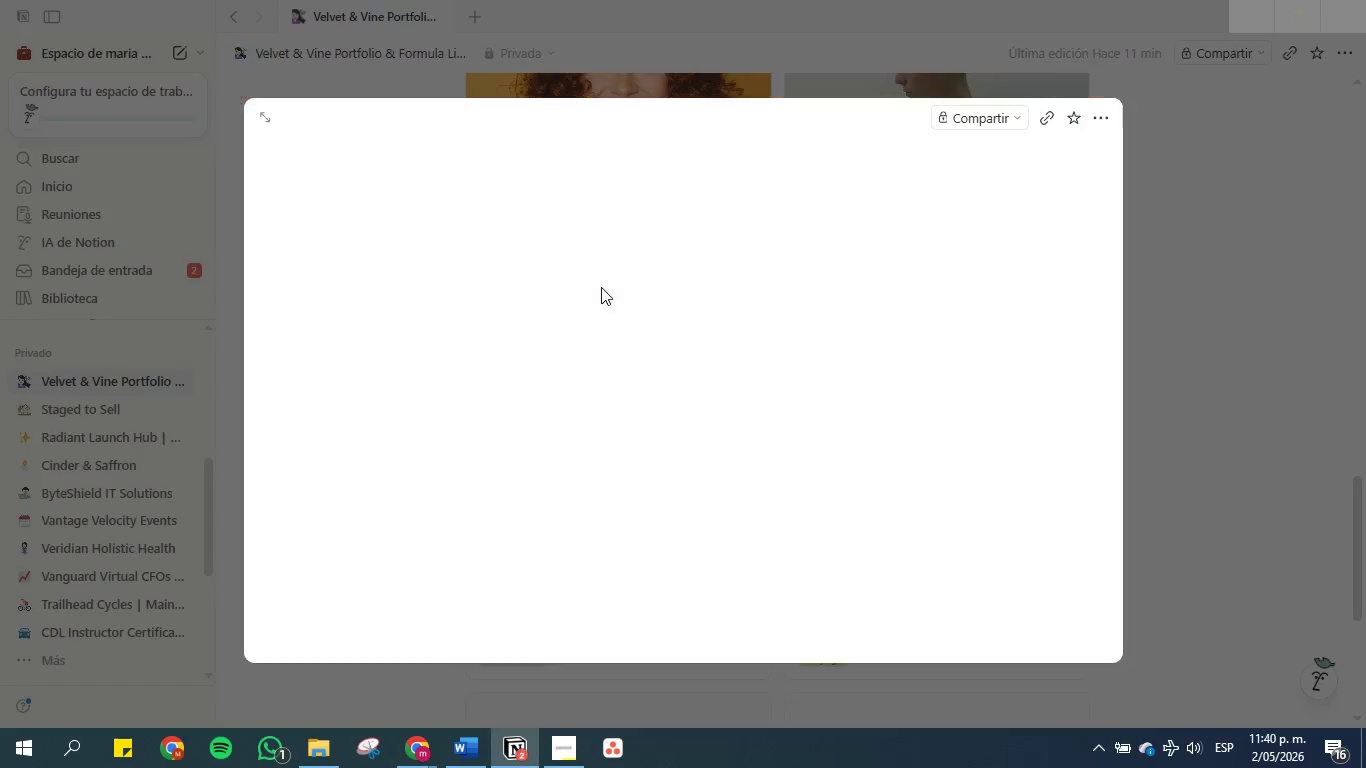 
double_click([581, 221])
 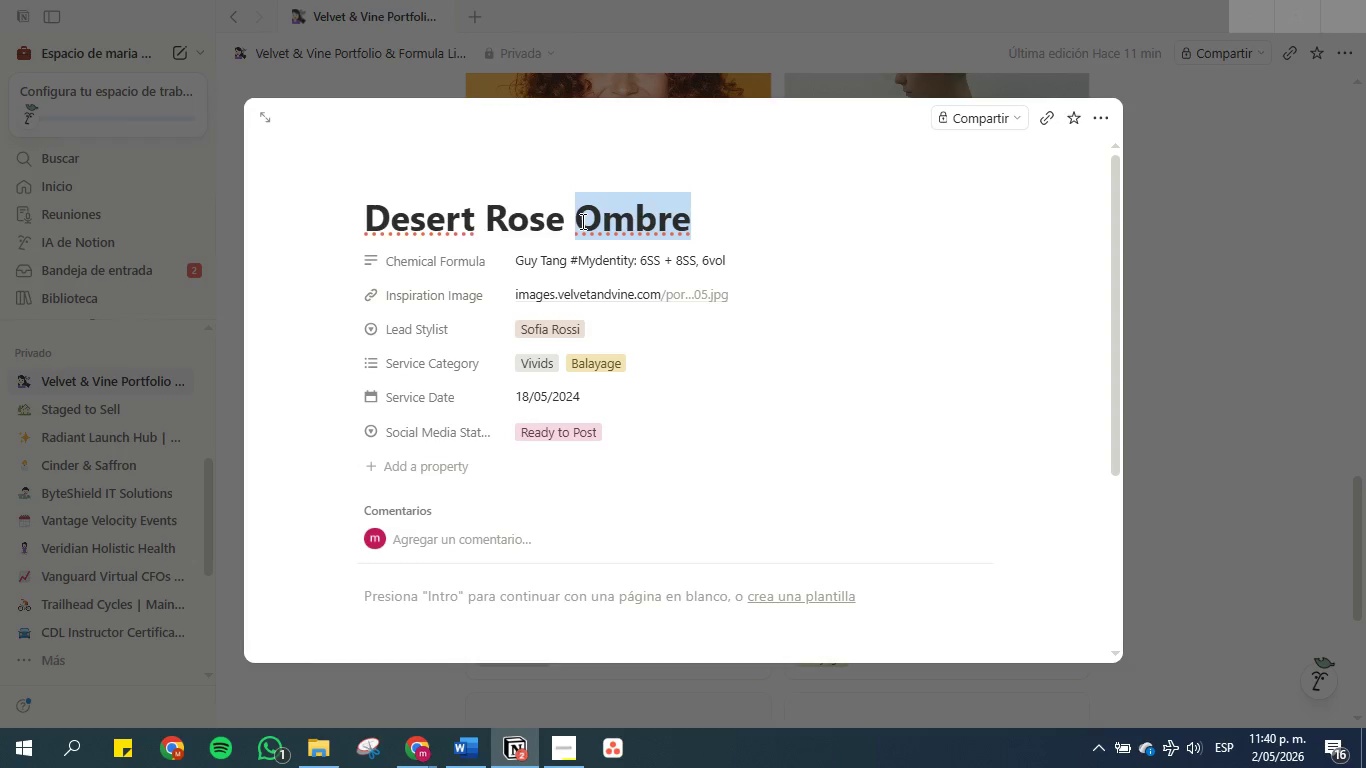 
triple_click([581, 221])
 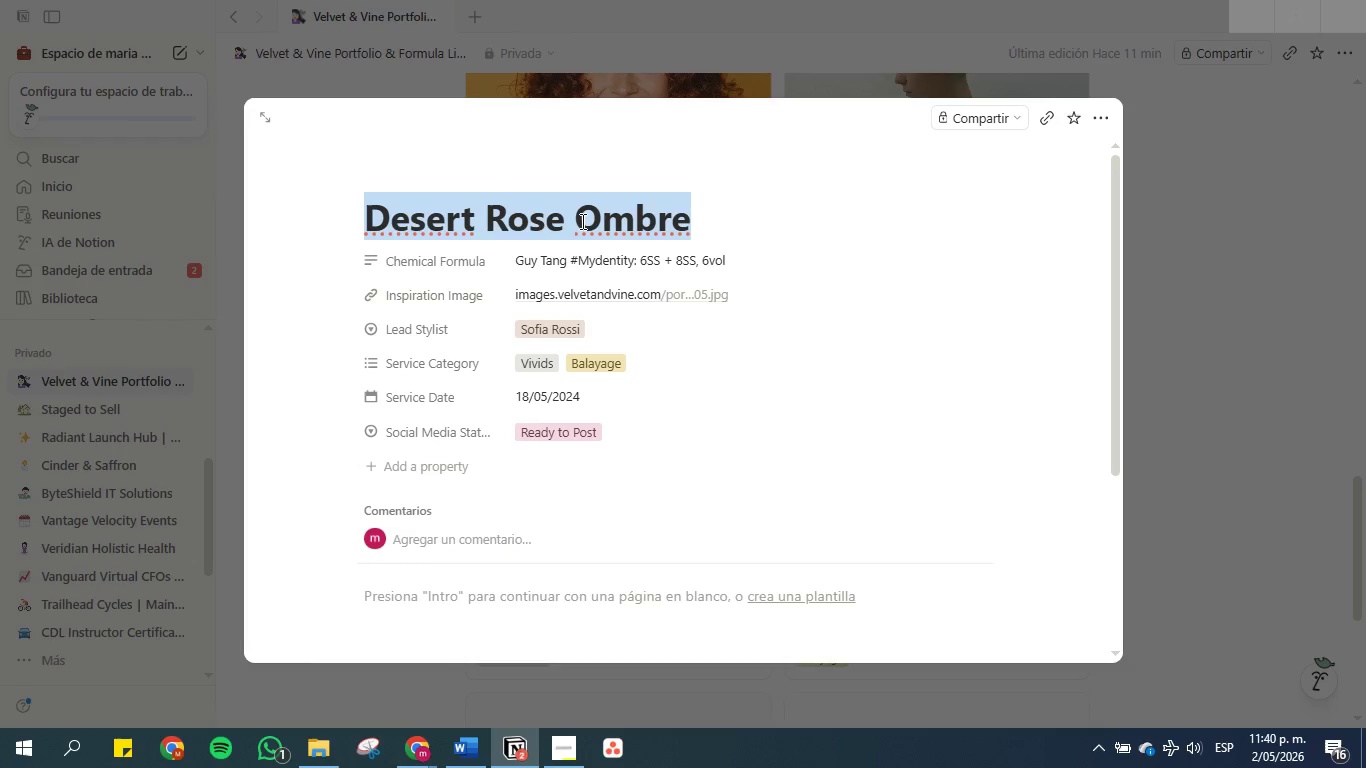 
key(Control+C)
 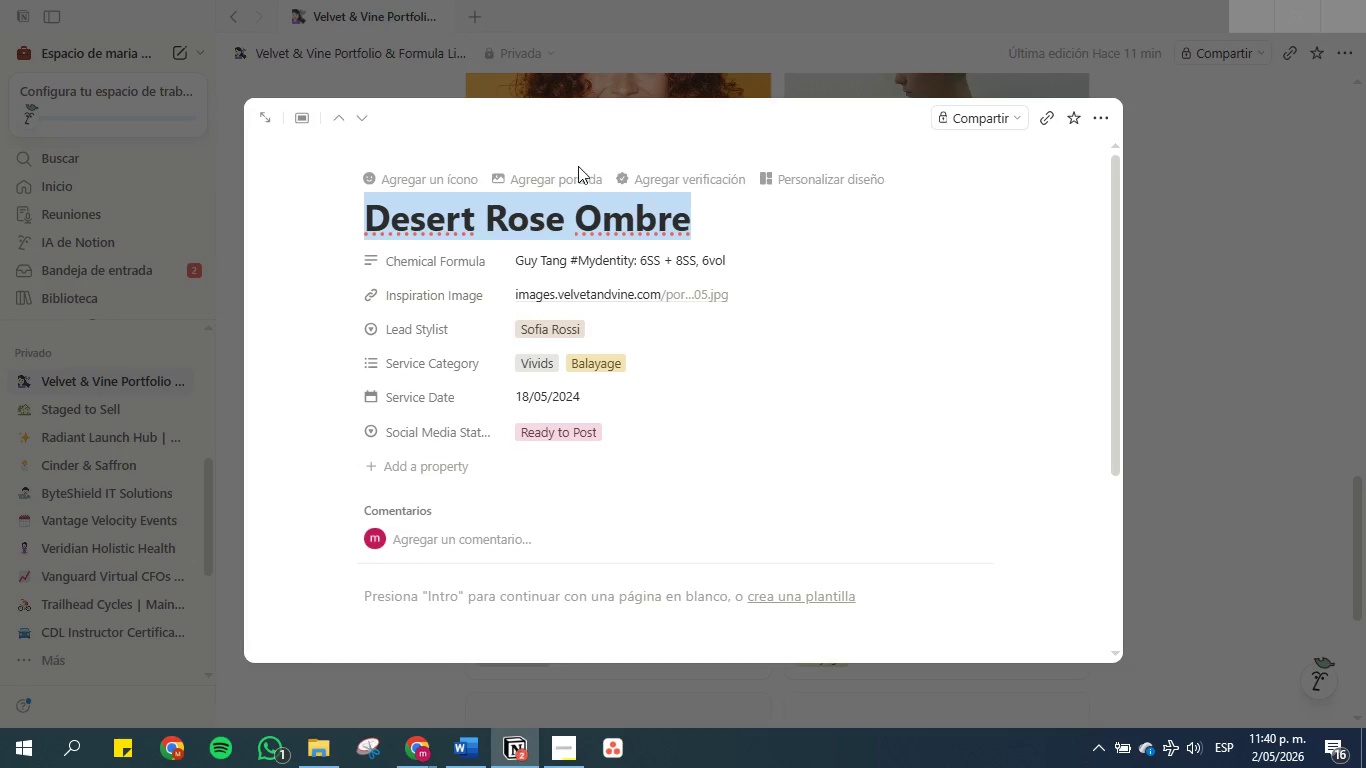 
left_click([564, 178])
 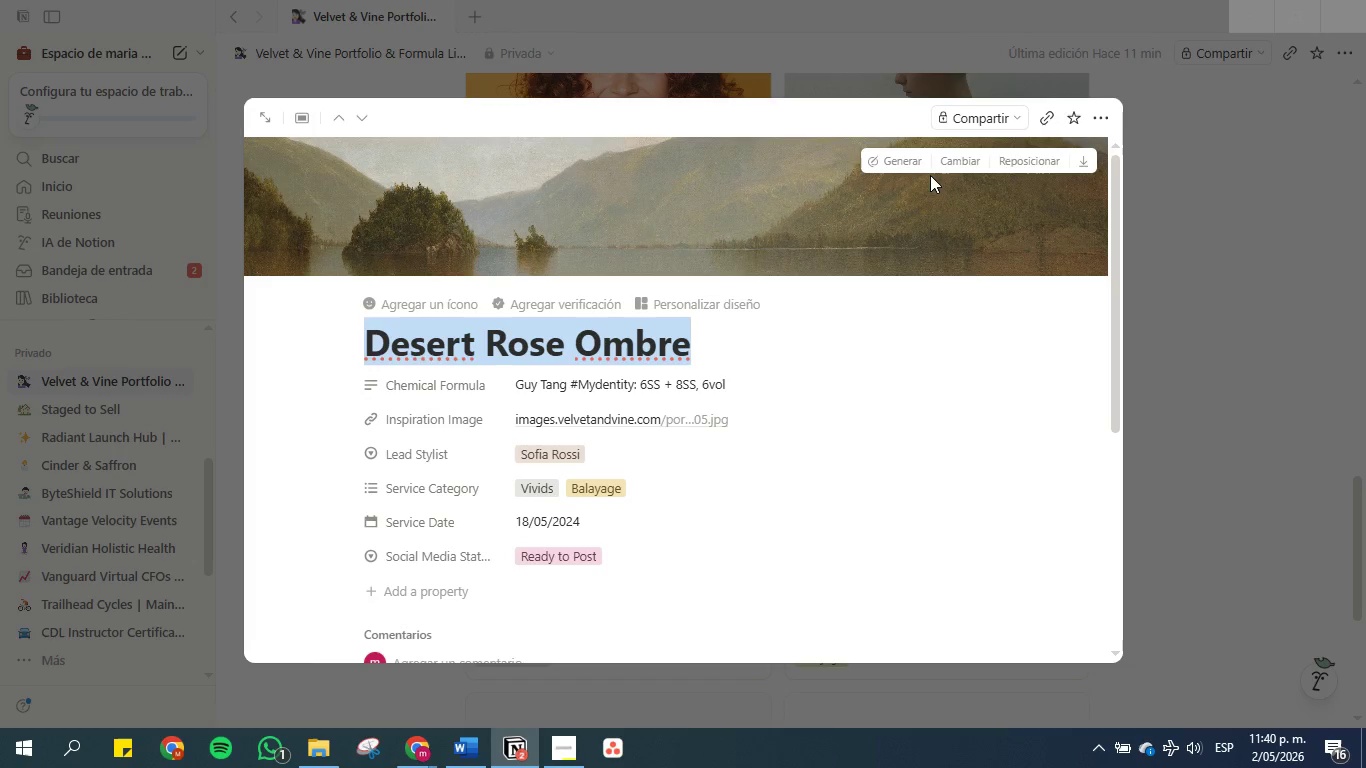 
left_click([953, 166])
 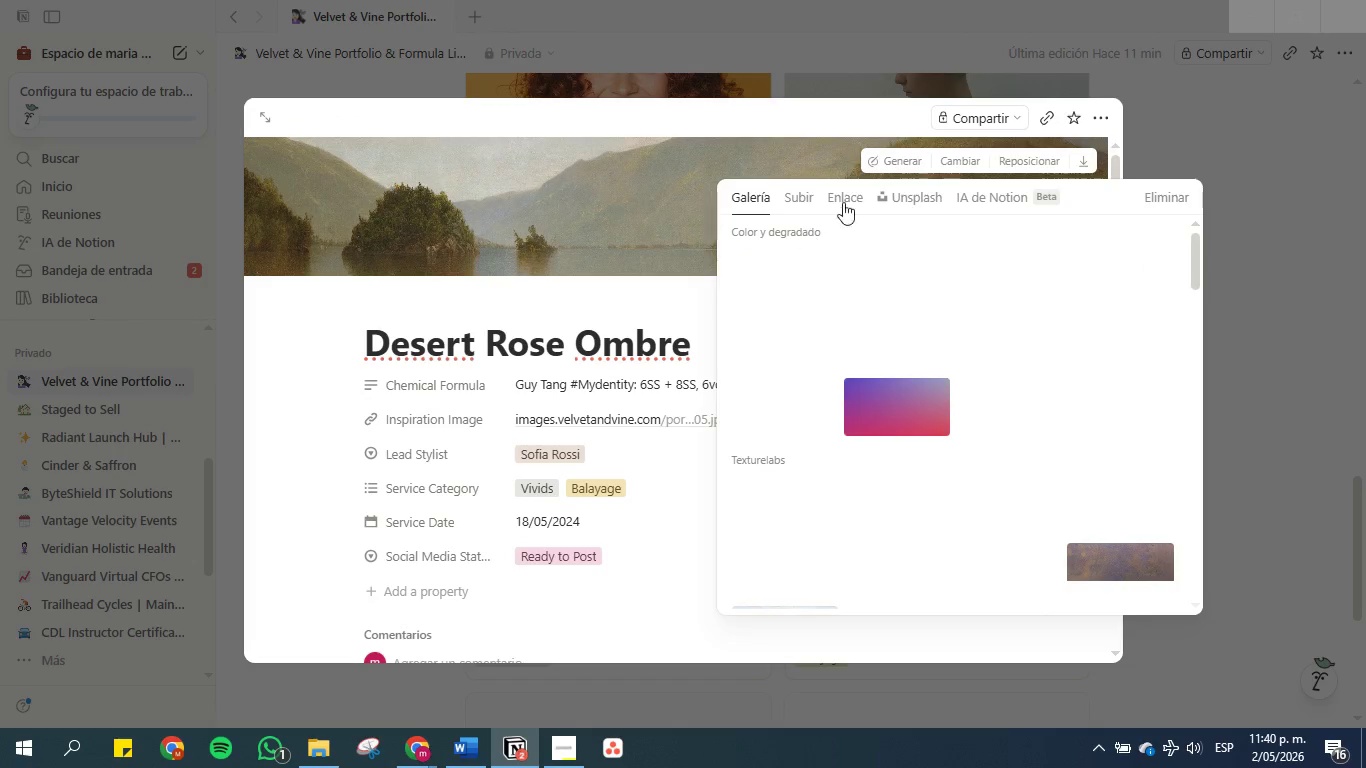 
left_click([889, 205])
 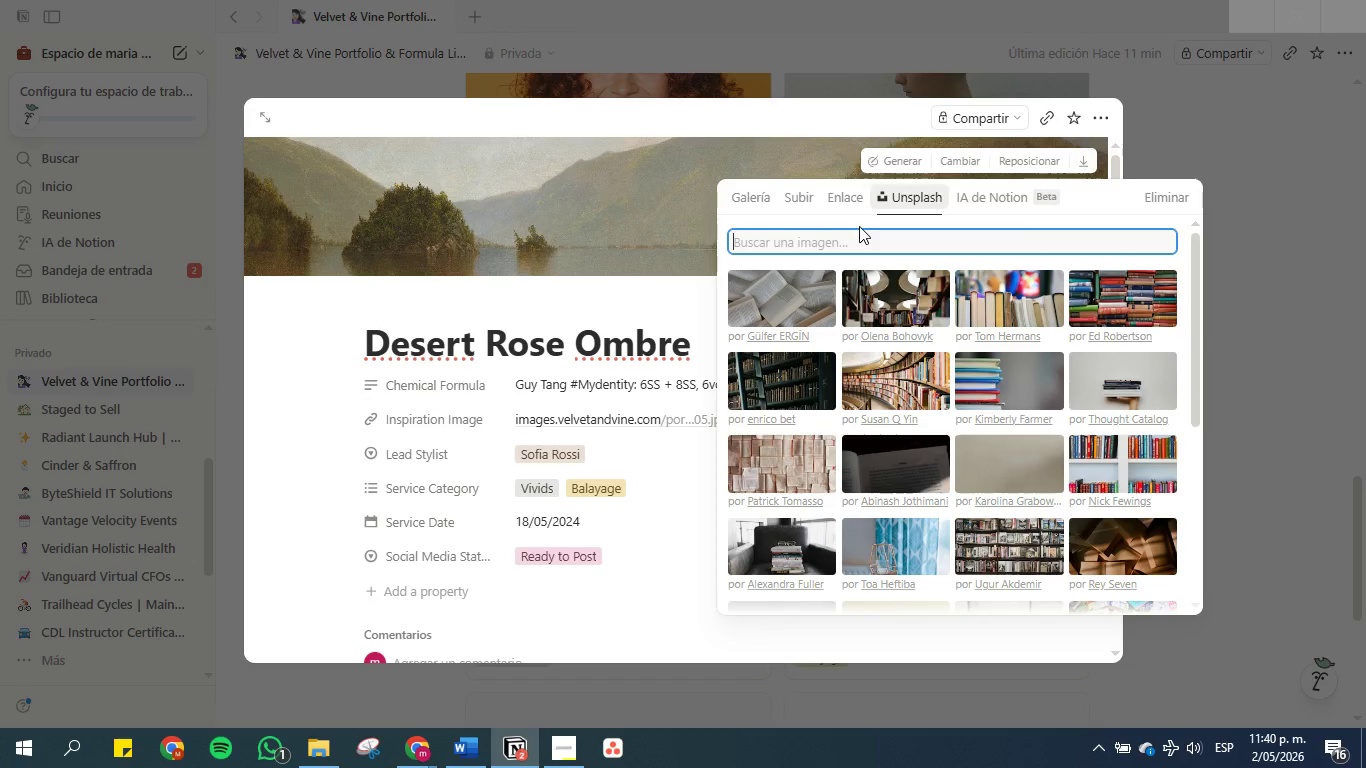 
left_click([834, 241])
 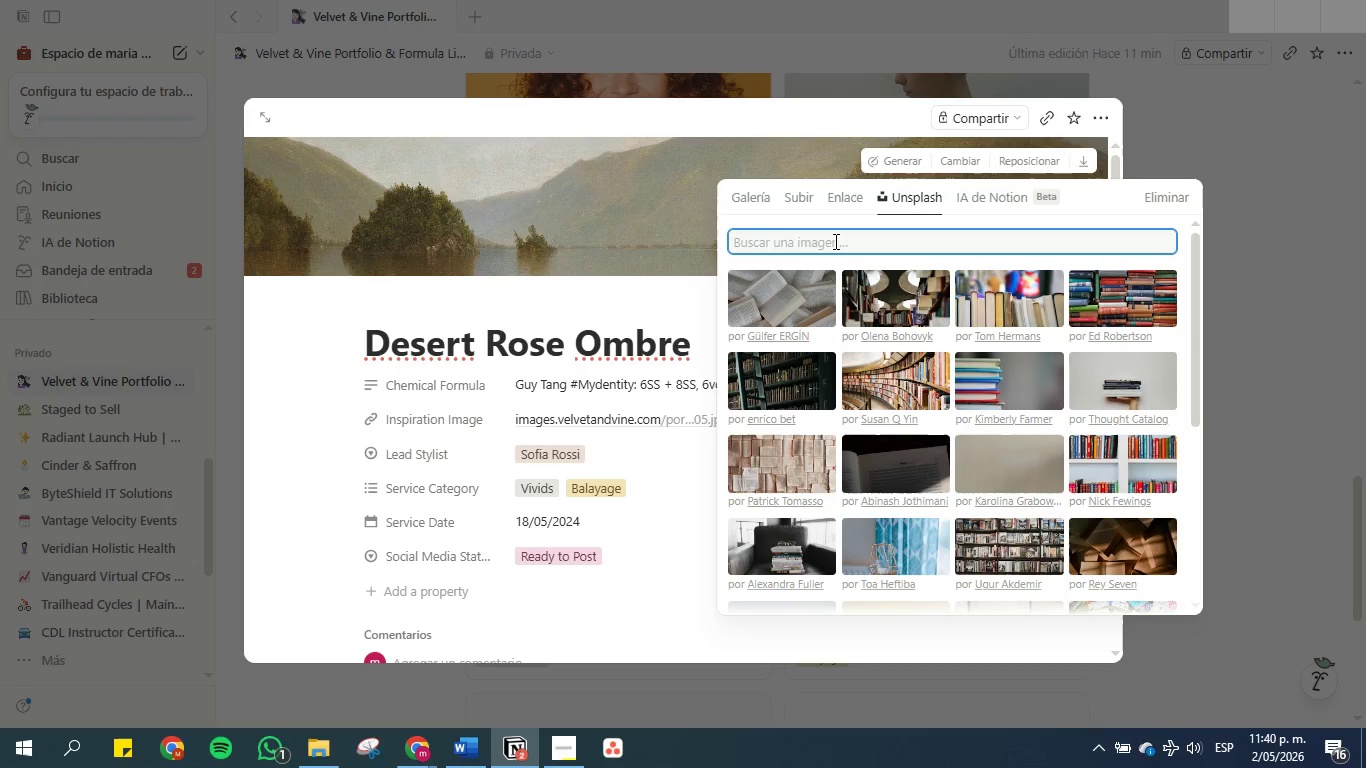 
key(Control+V)
 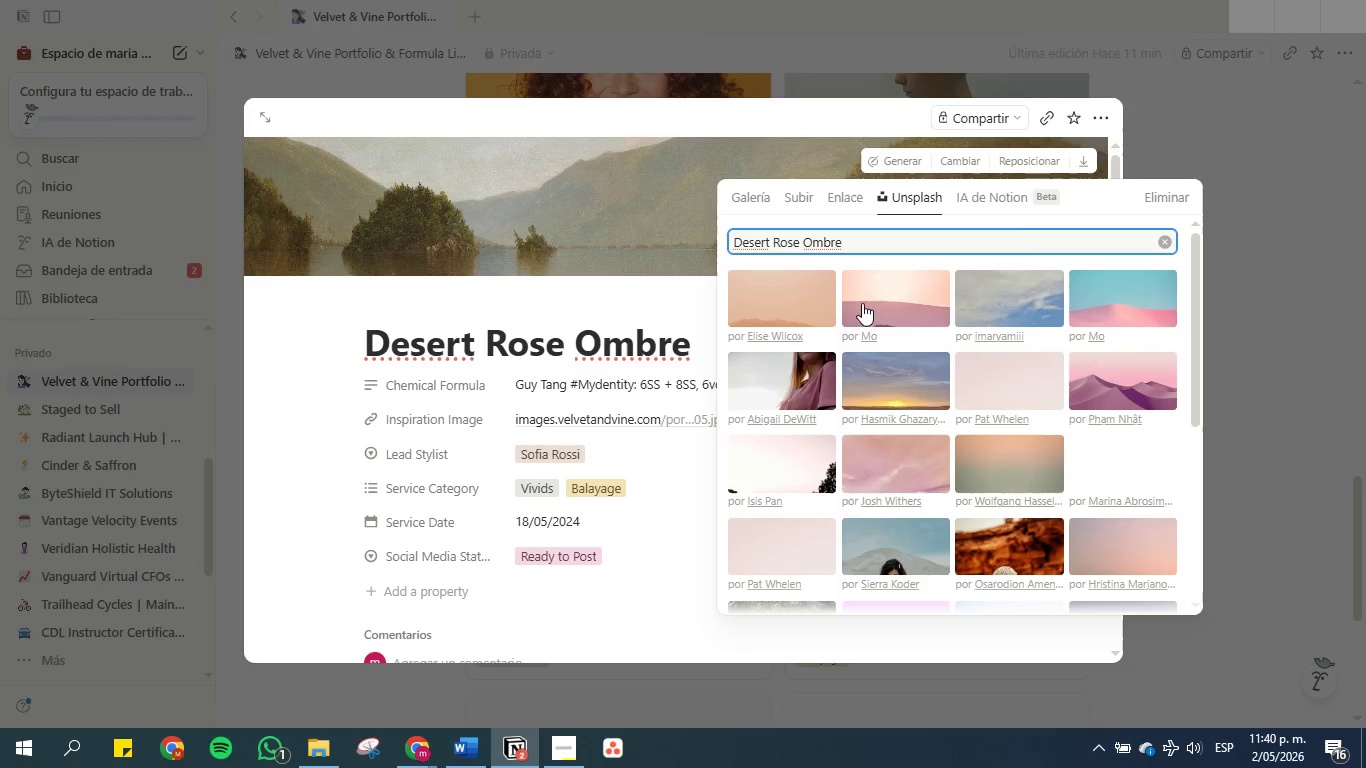 
scroll: coordinate [886, 315], scroll_direction: down, amount: 2.0
 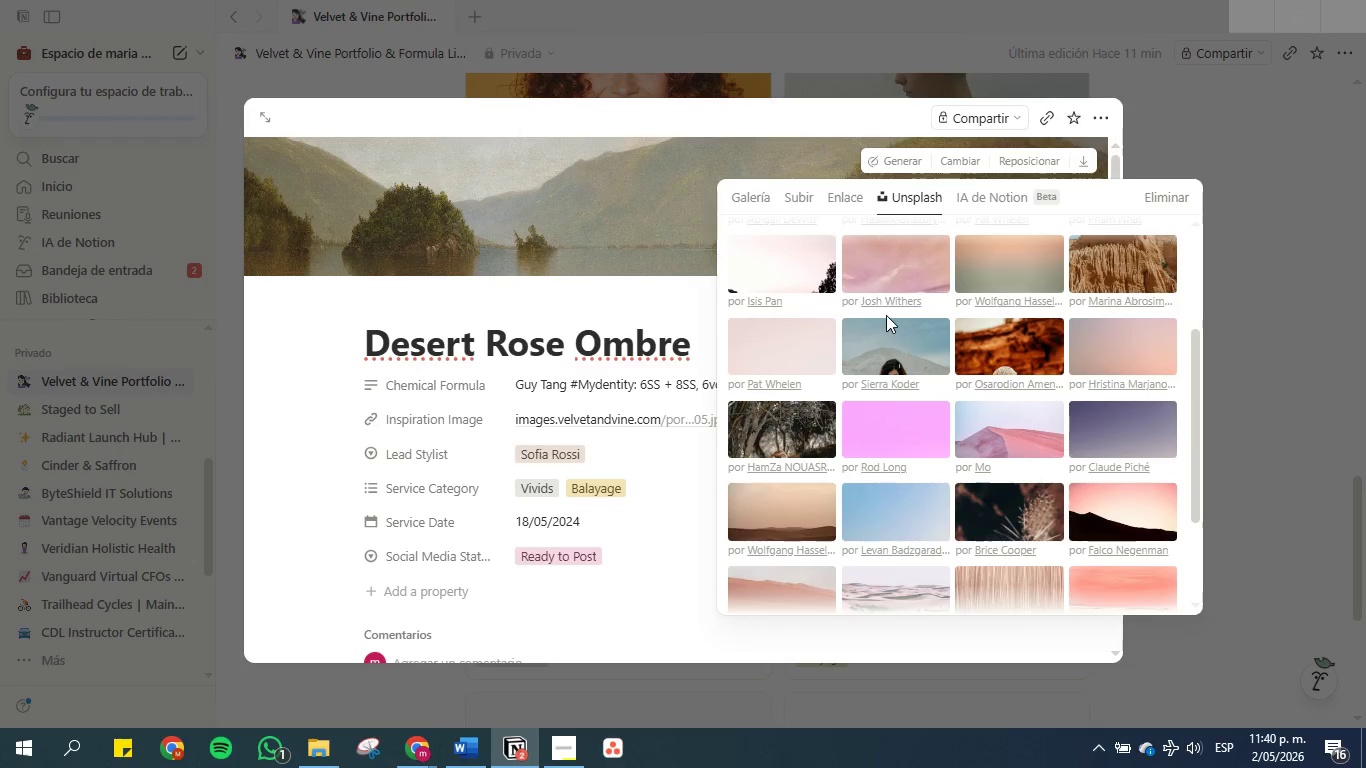 
scroll: coordinate [884, 313], scroll_direction: up, amount: 1.0
 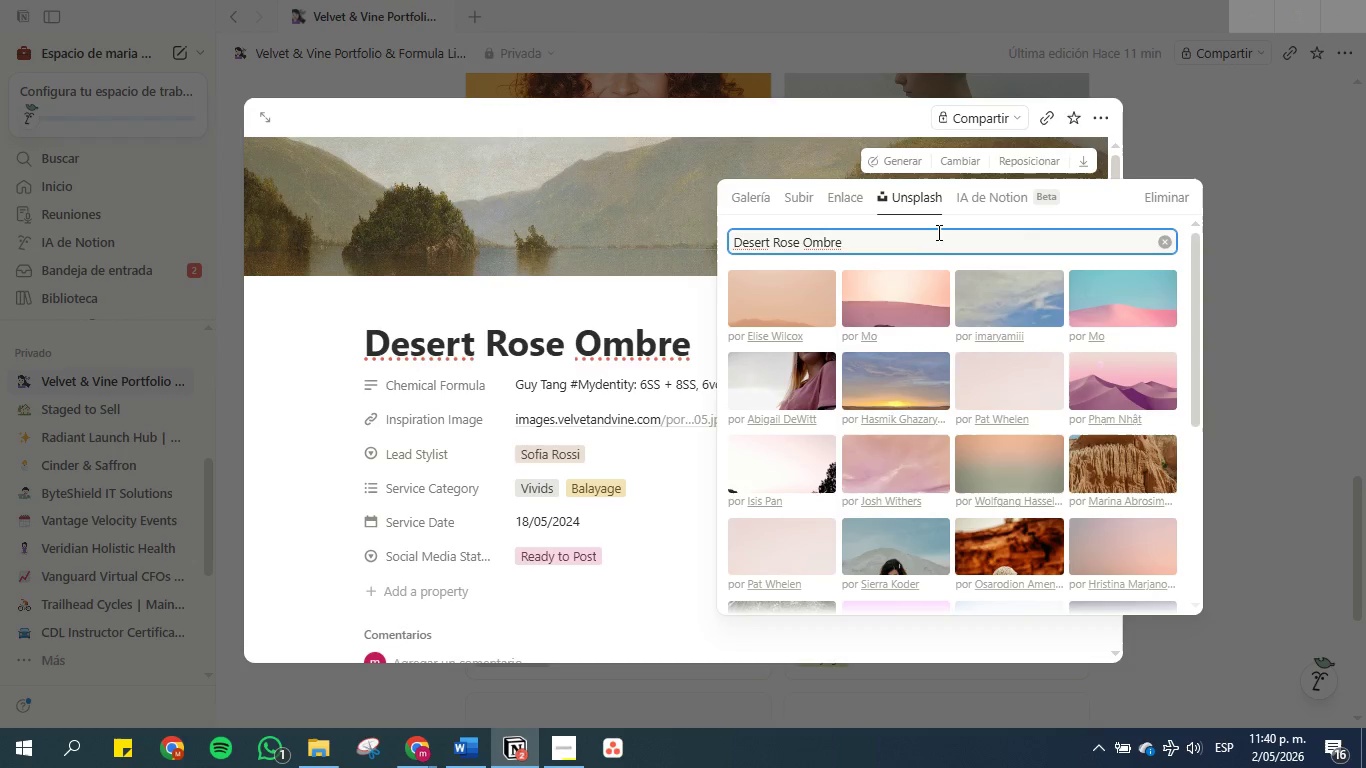 
type( hair)
 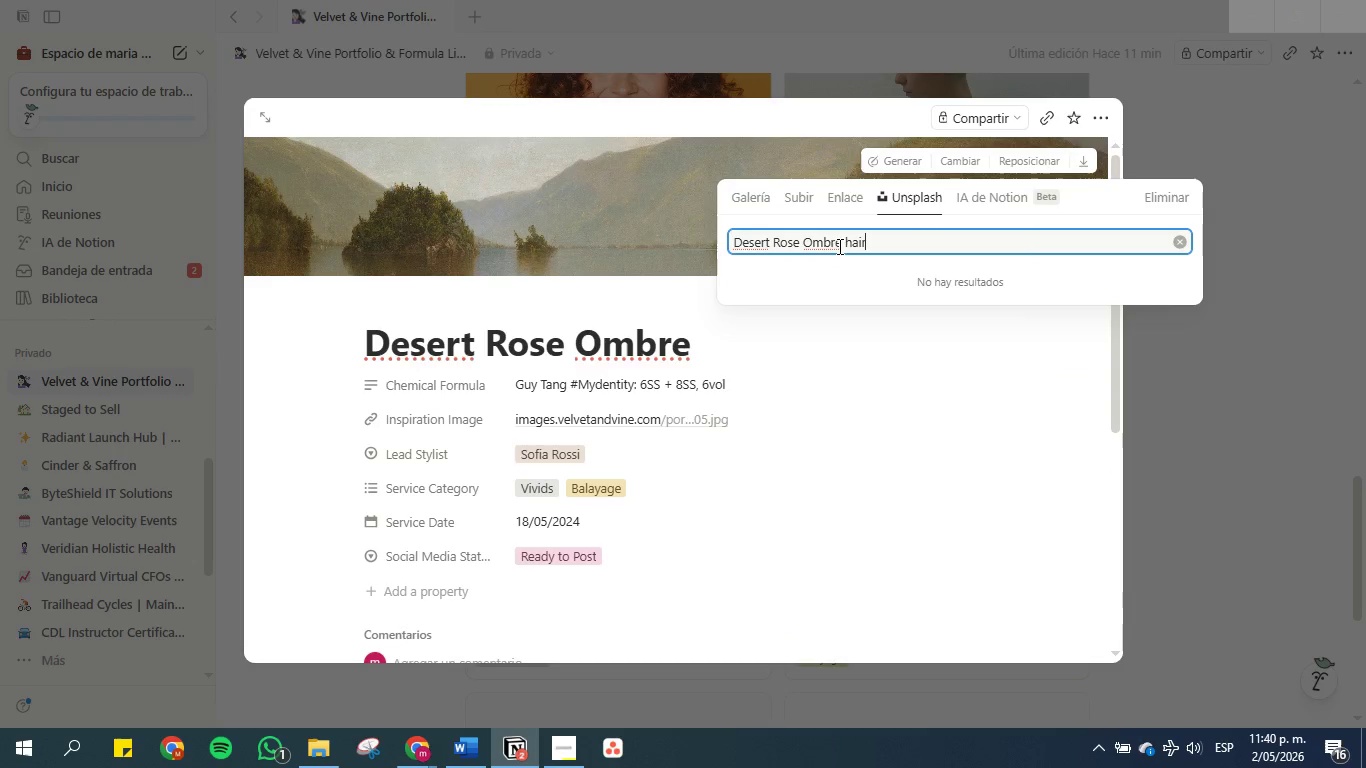 
left_click_drag(start_coordinate=[843, 240], to_coordinate=[807, 241])
 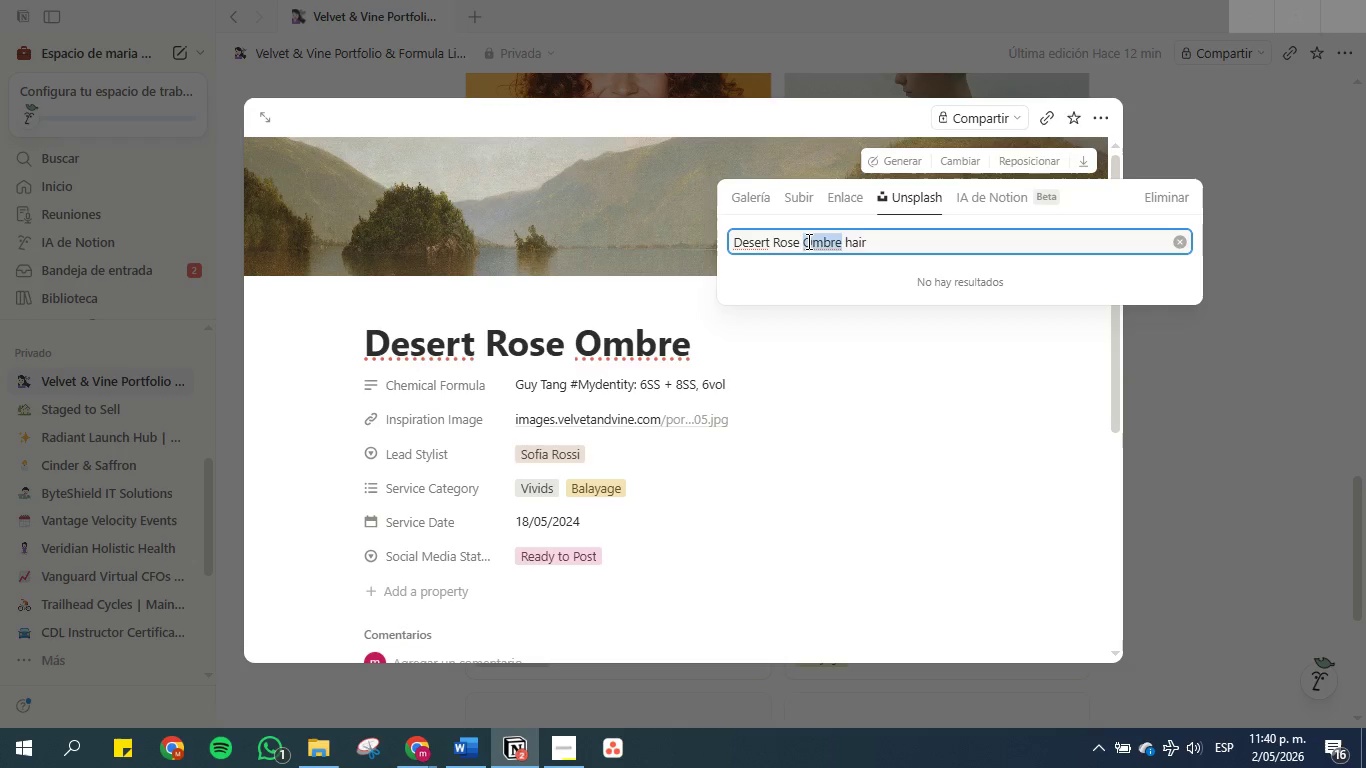 
key(Backspace)
 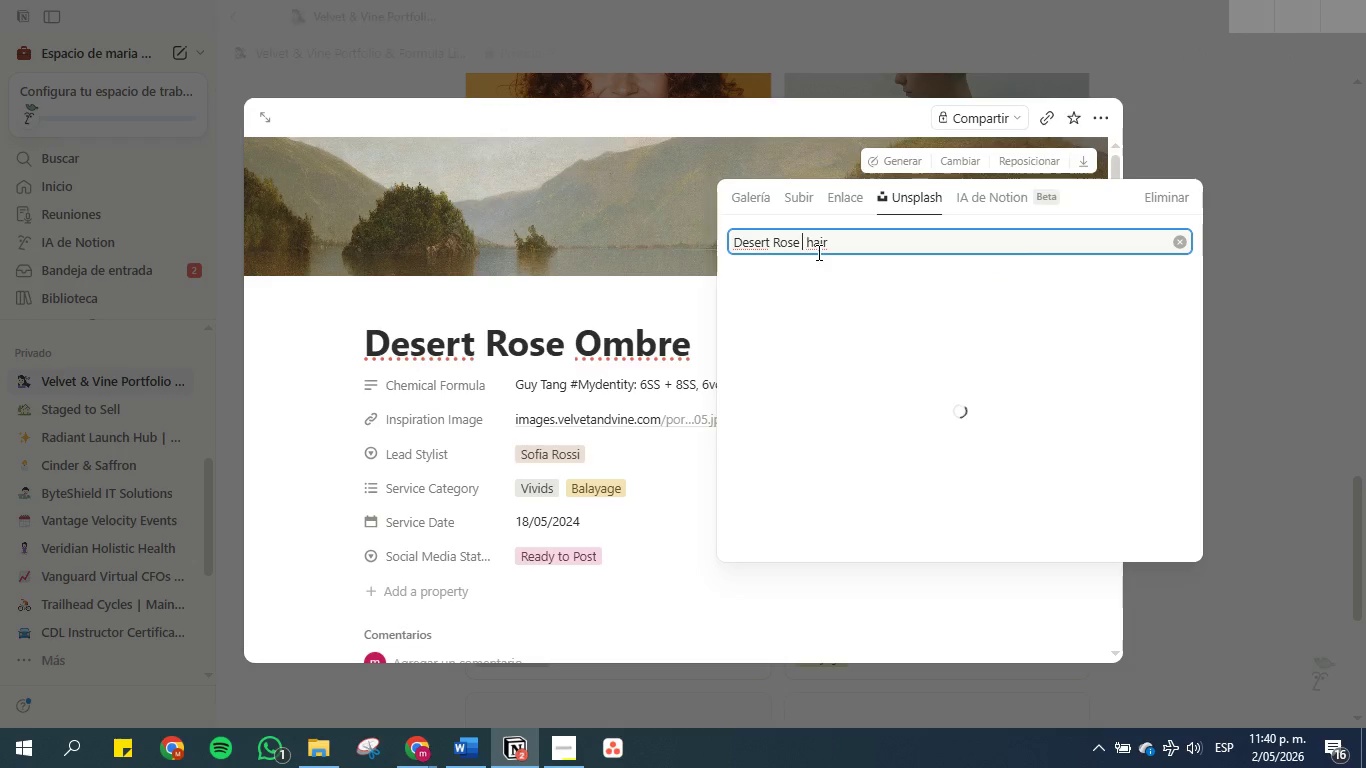 
mouse_move([879, 271])
 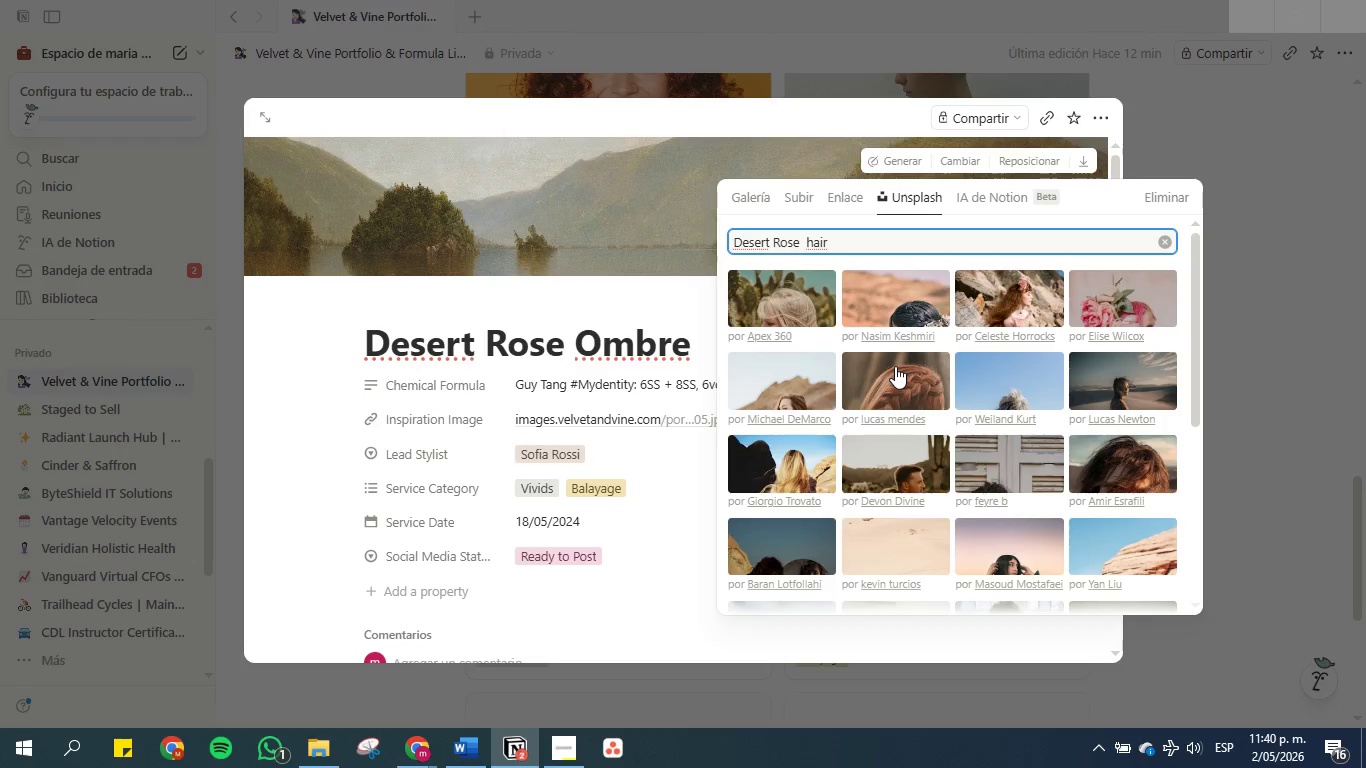 
double_click([895, 366])
 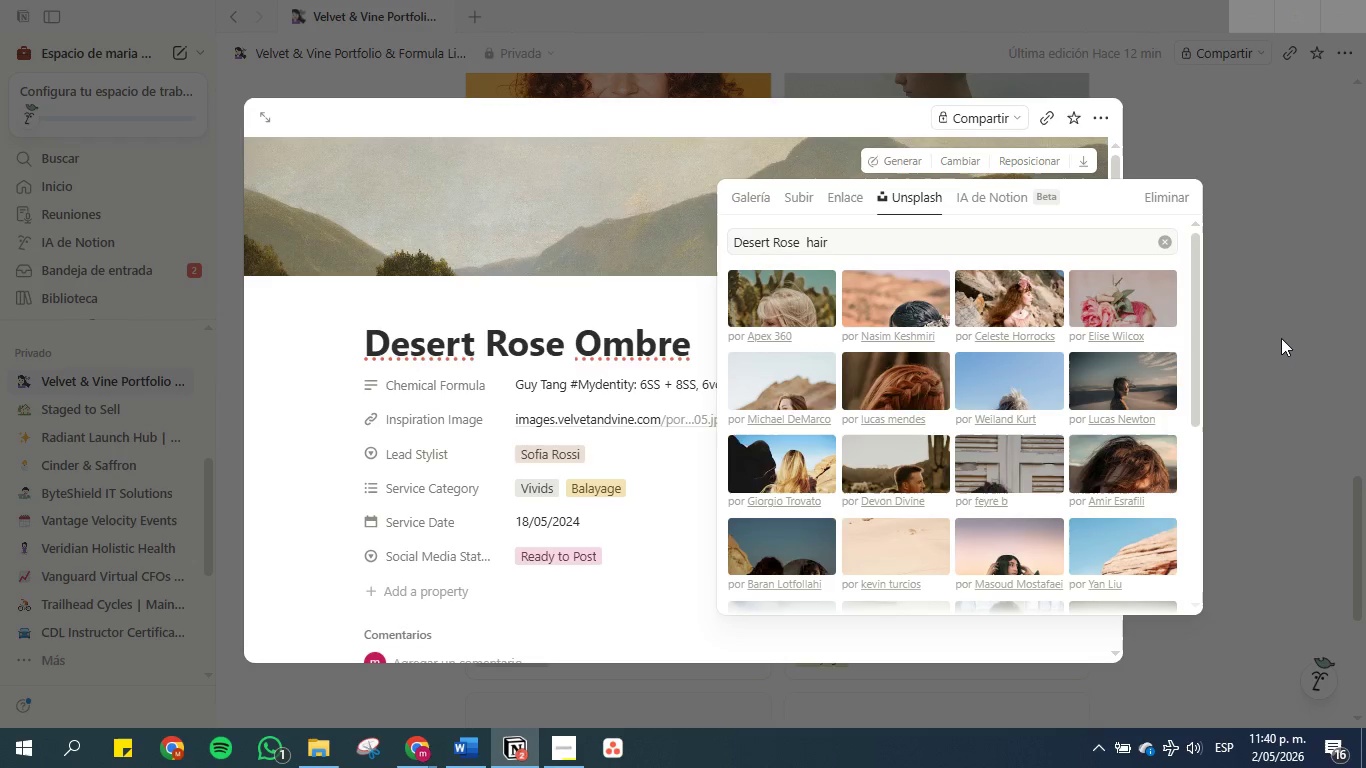 
left_click([1281, 338])
 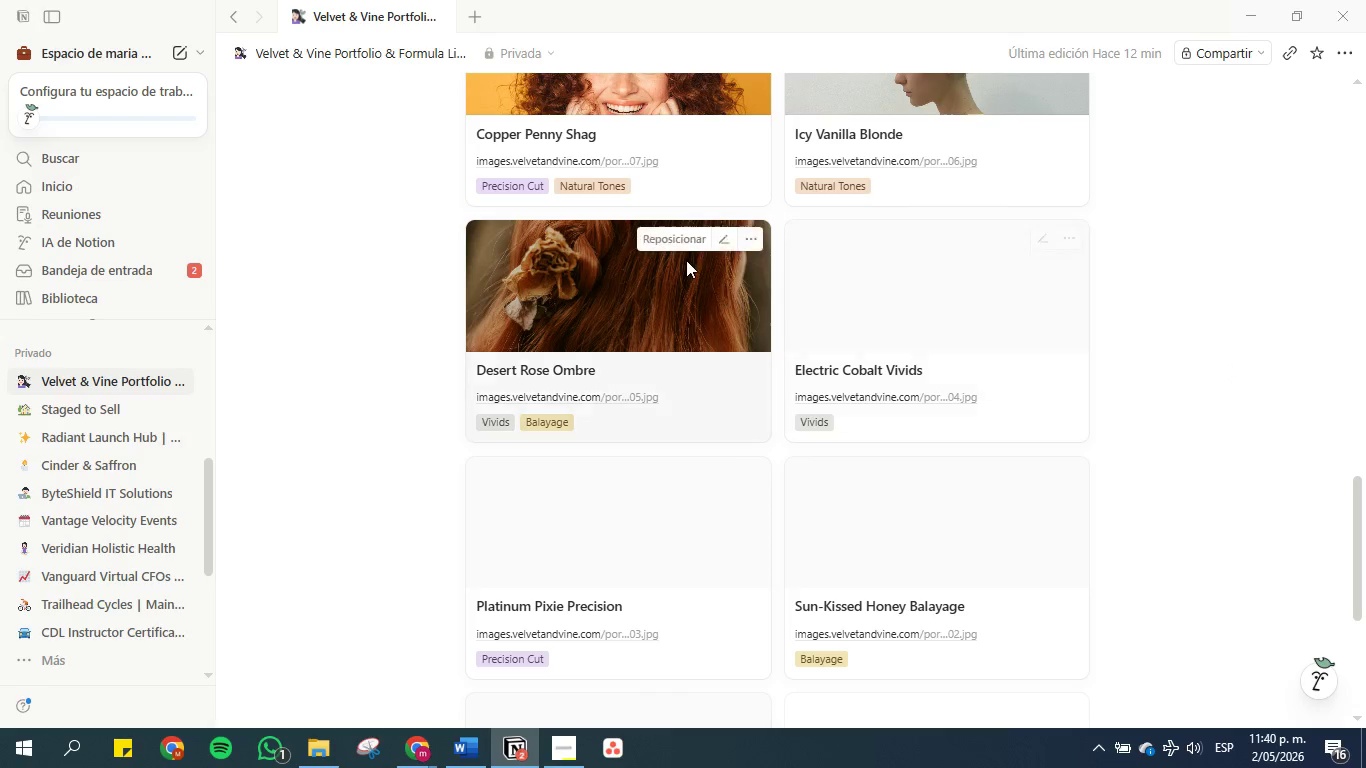 
left_click([674, 239])
 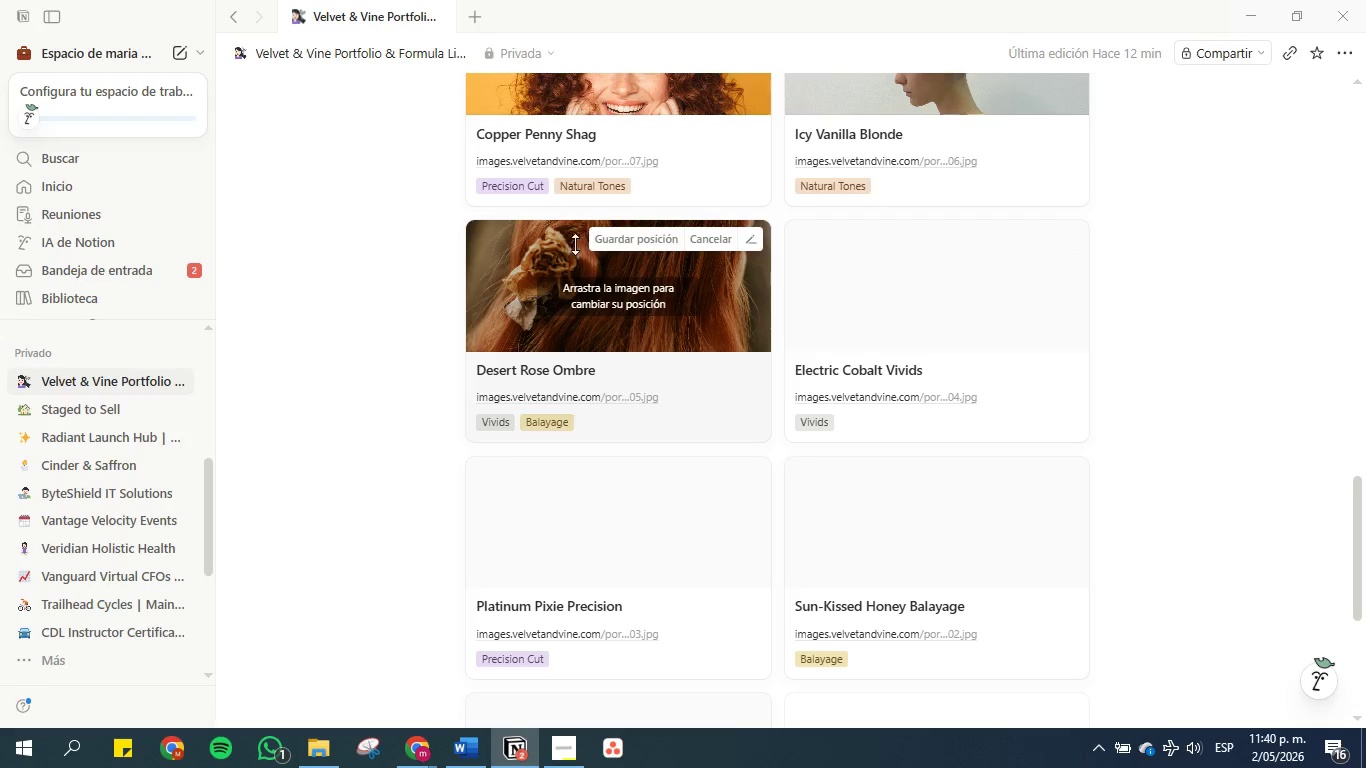 
left_click_drag(start_coordinate=[568, 238], to_coordinate=[540, 407])
 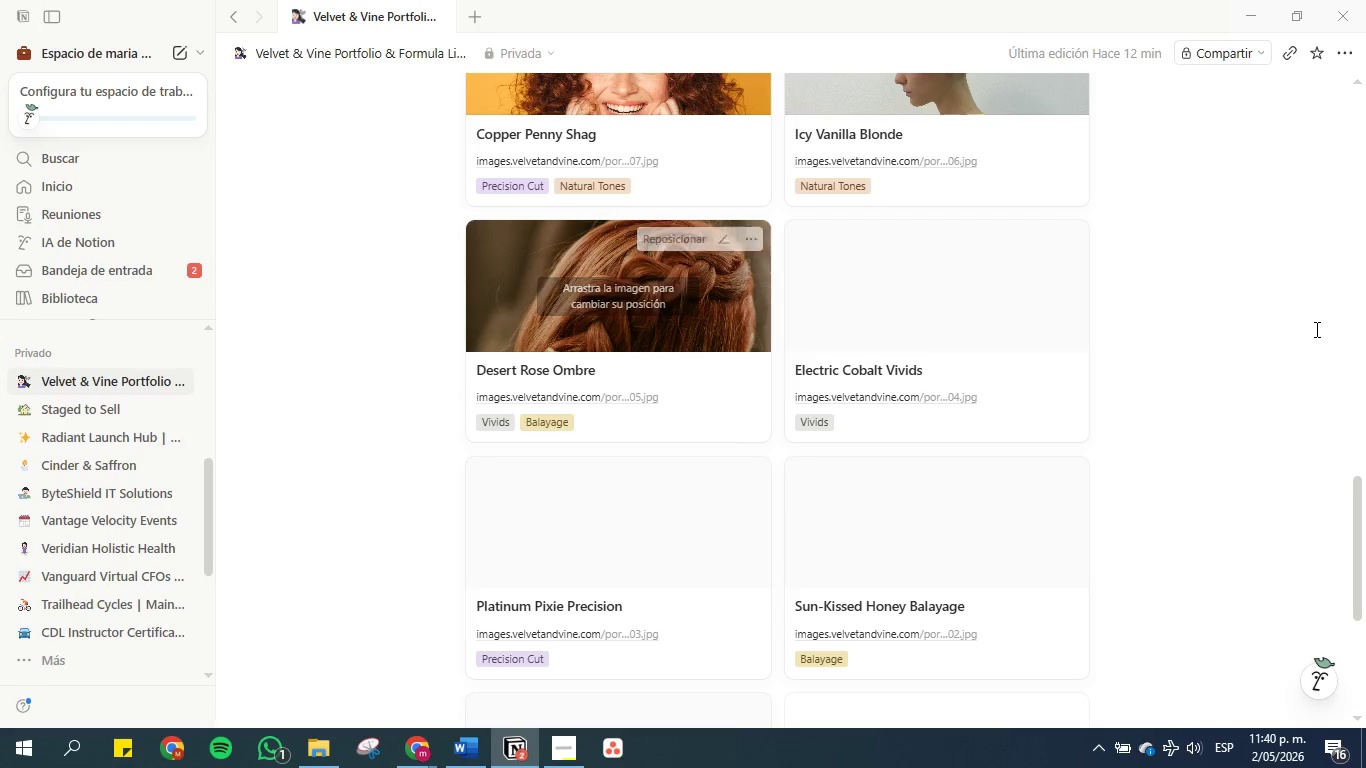 
double_click([1315, 329])
 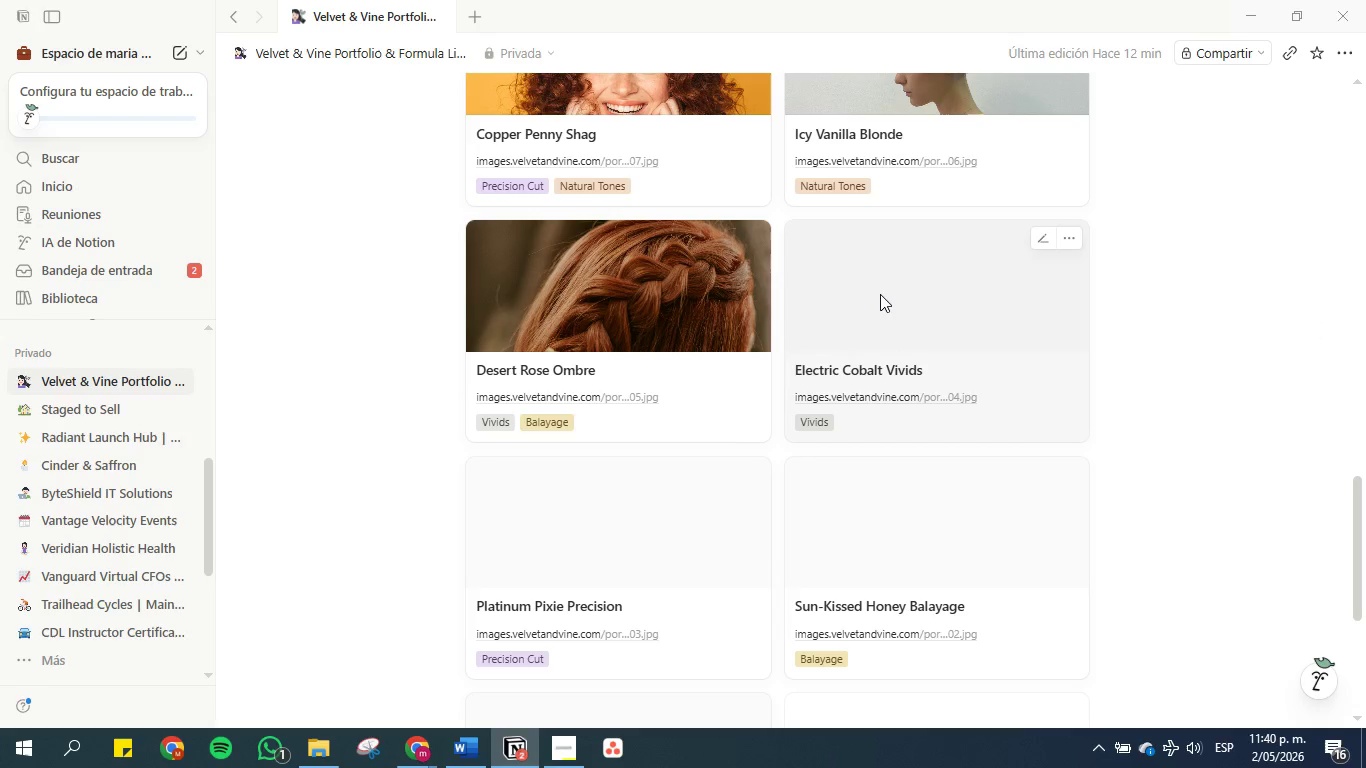 
left_click([880, 294])
 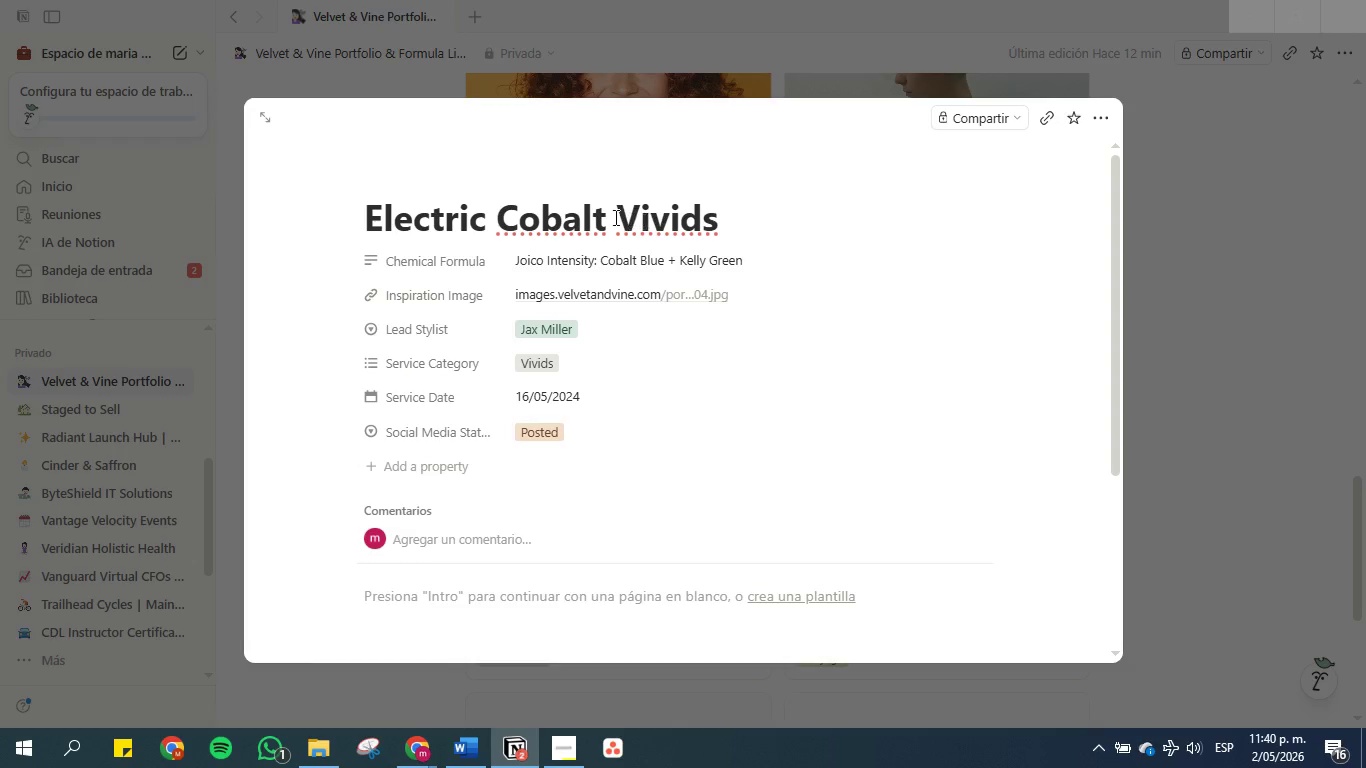 
left_click_drag(start_coordinate=[617, 221], to_coordinate=[355, 232])
 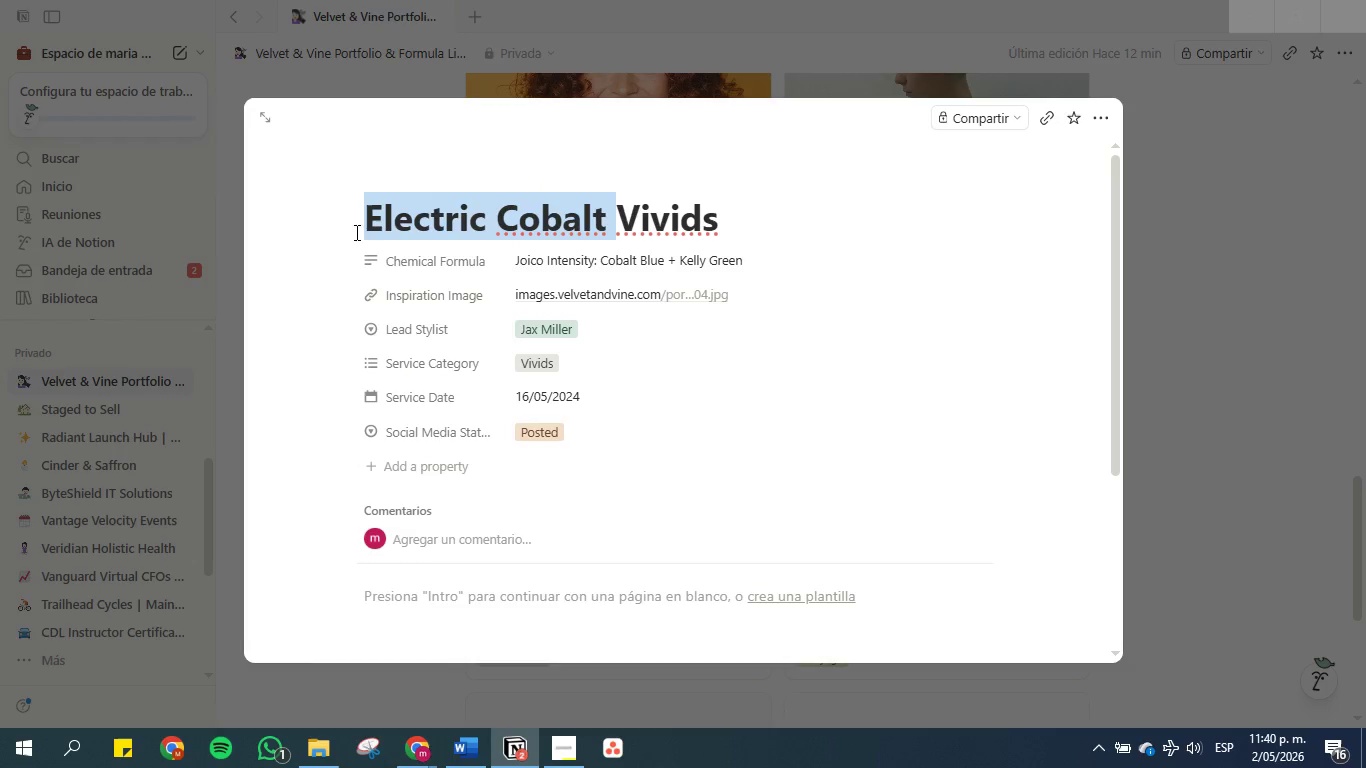 
key(Control+C)
 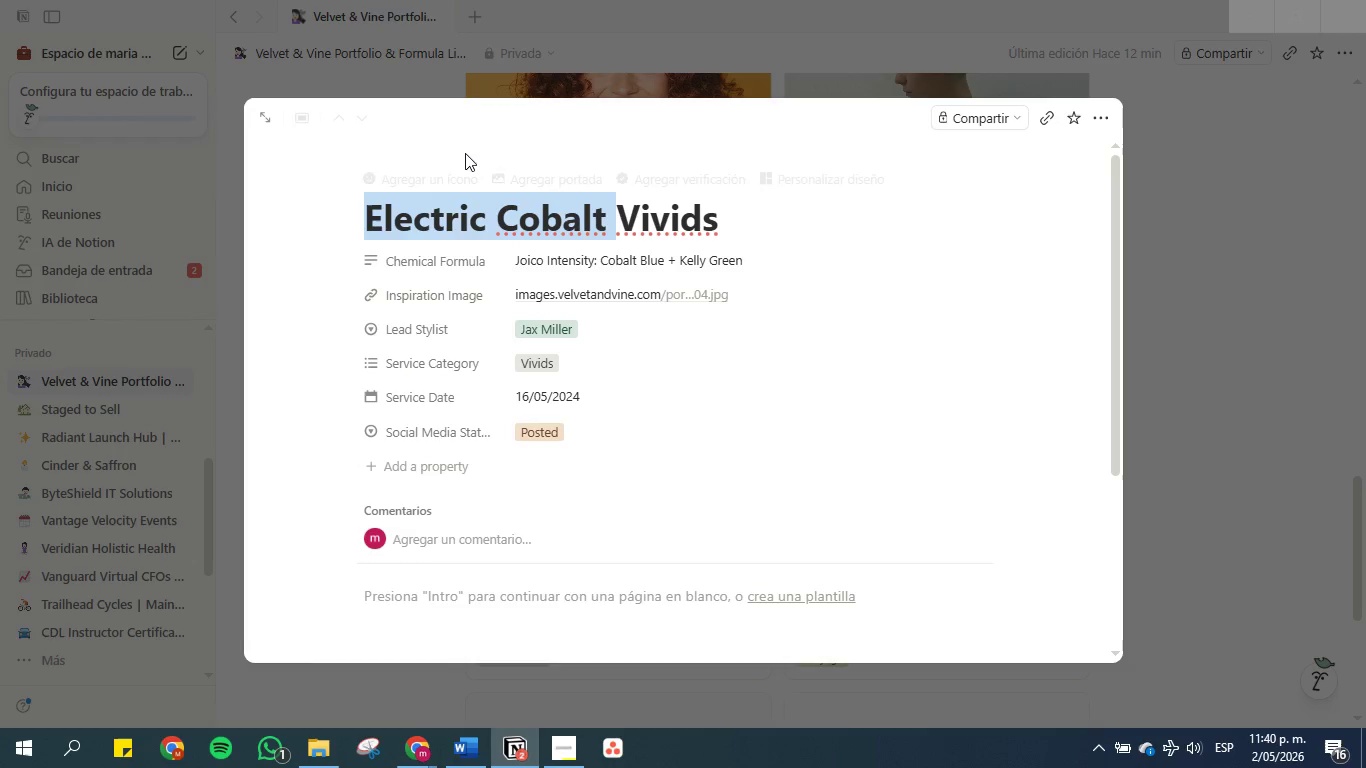 
left_click([498, 180])
 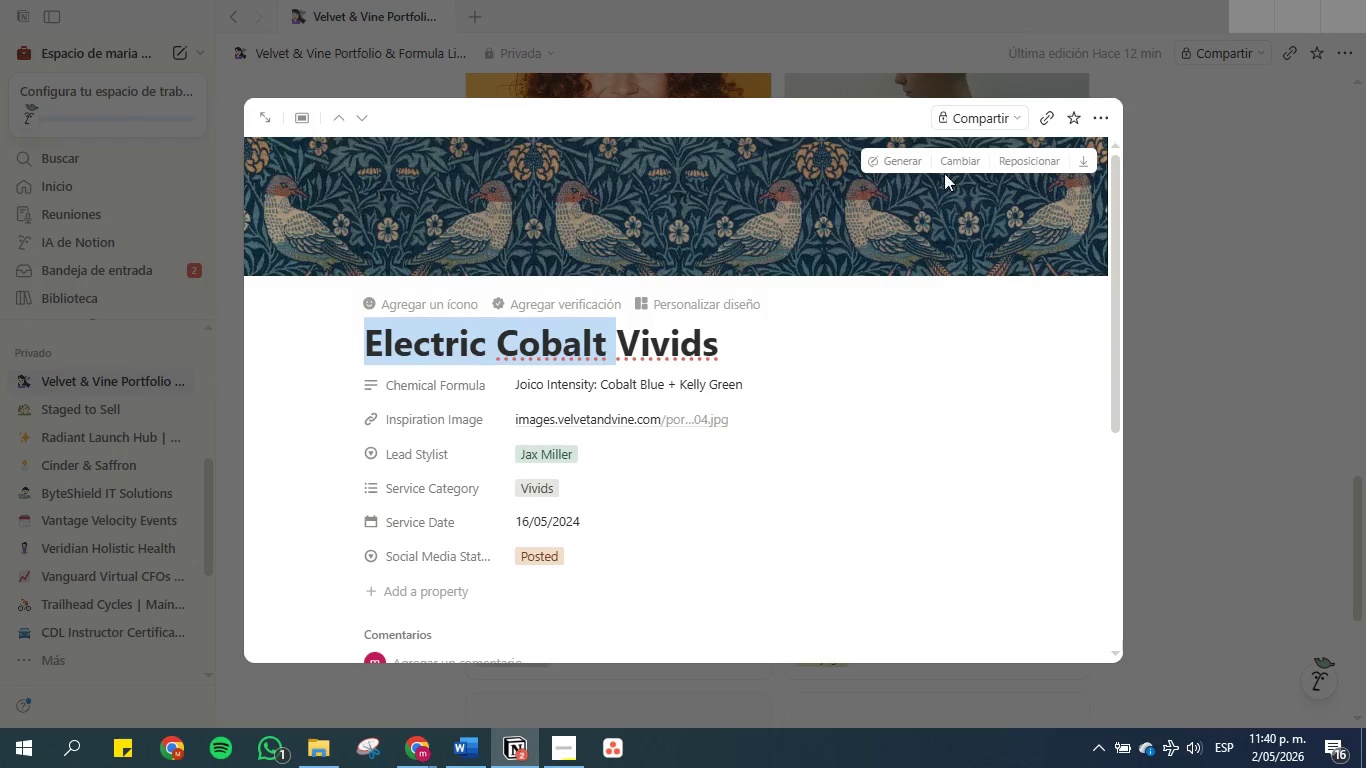 
left_click([962, 159])
 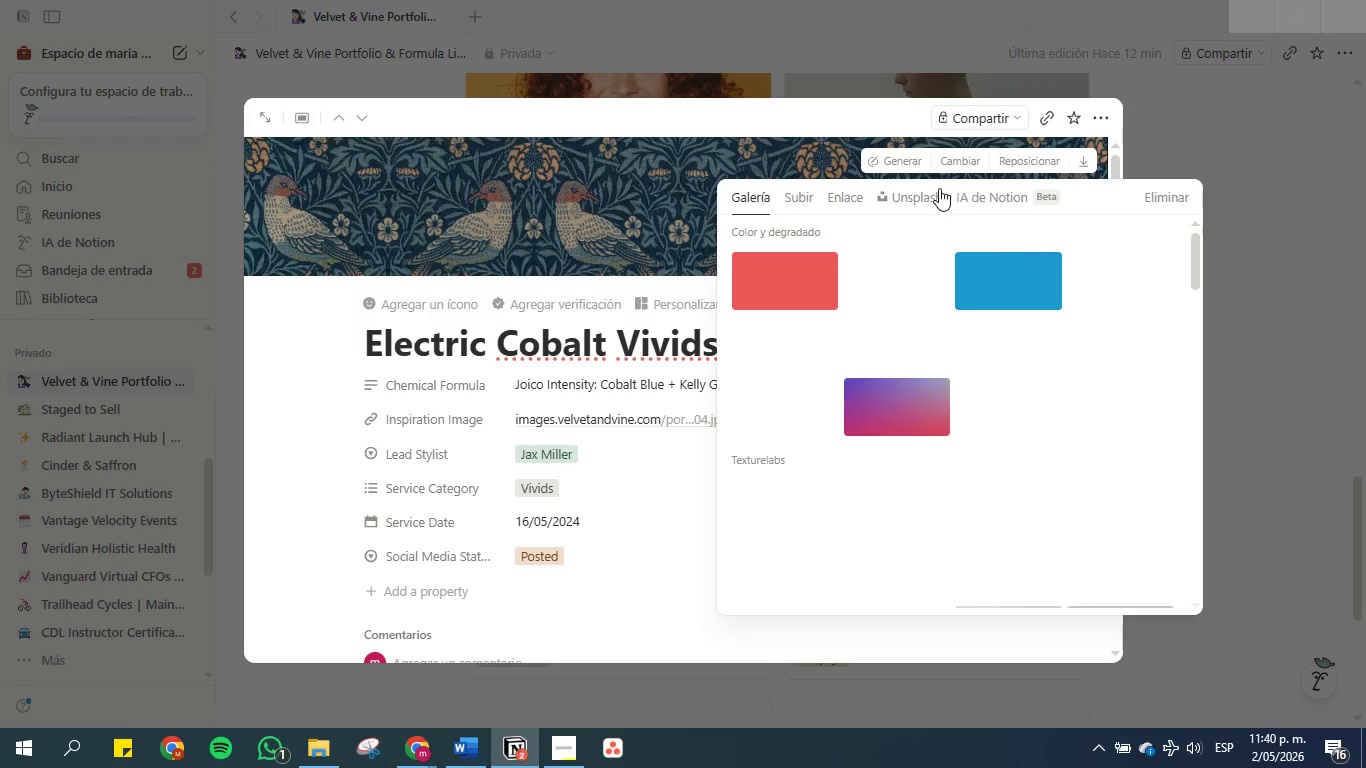 
left_click([913, 188])
 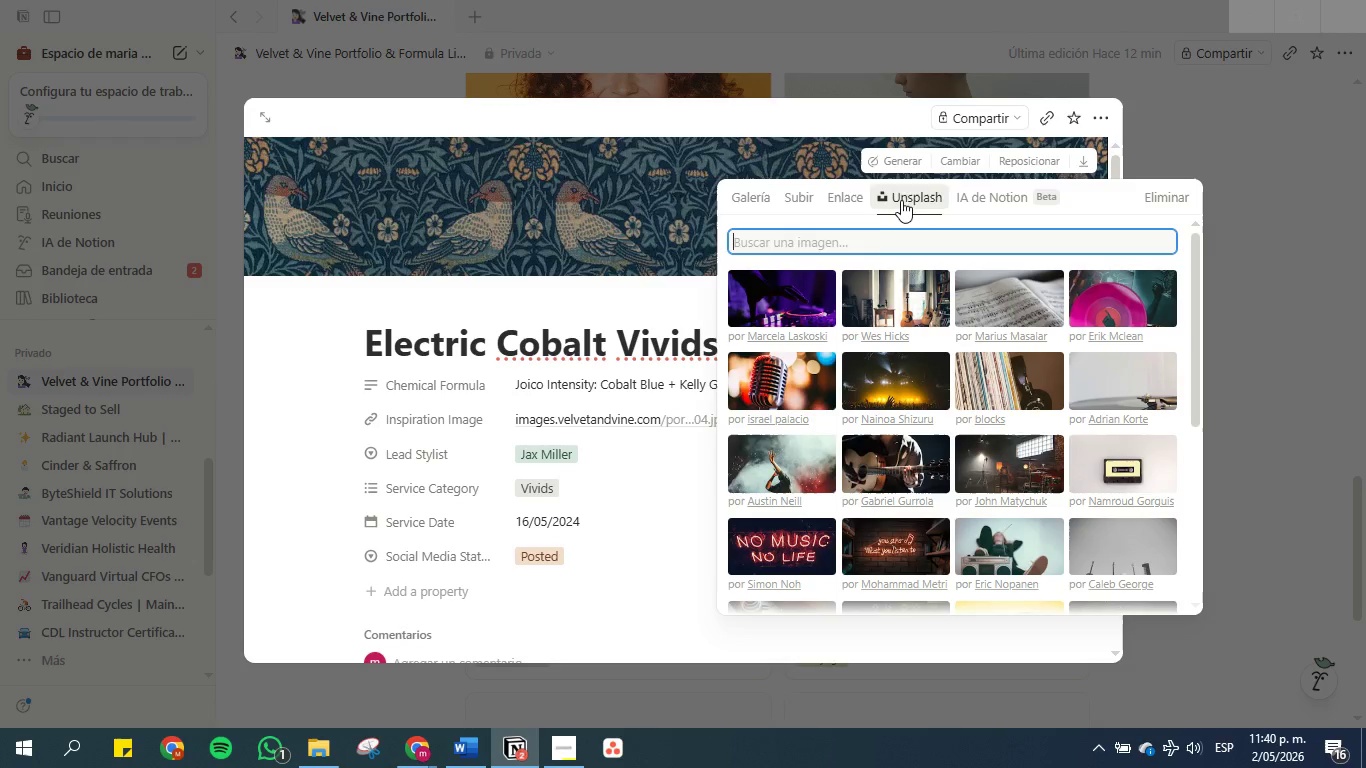 
left_click([863, 246])
 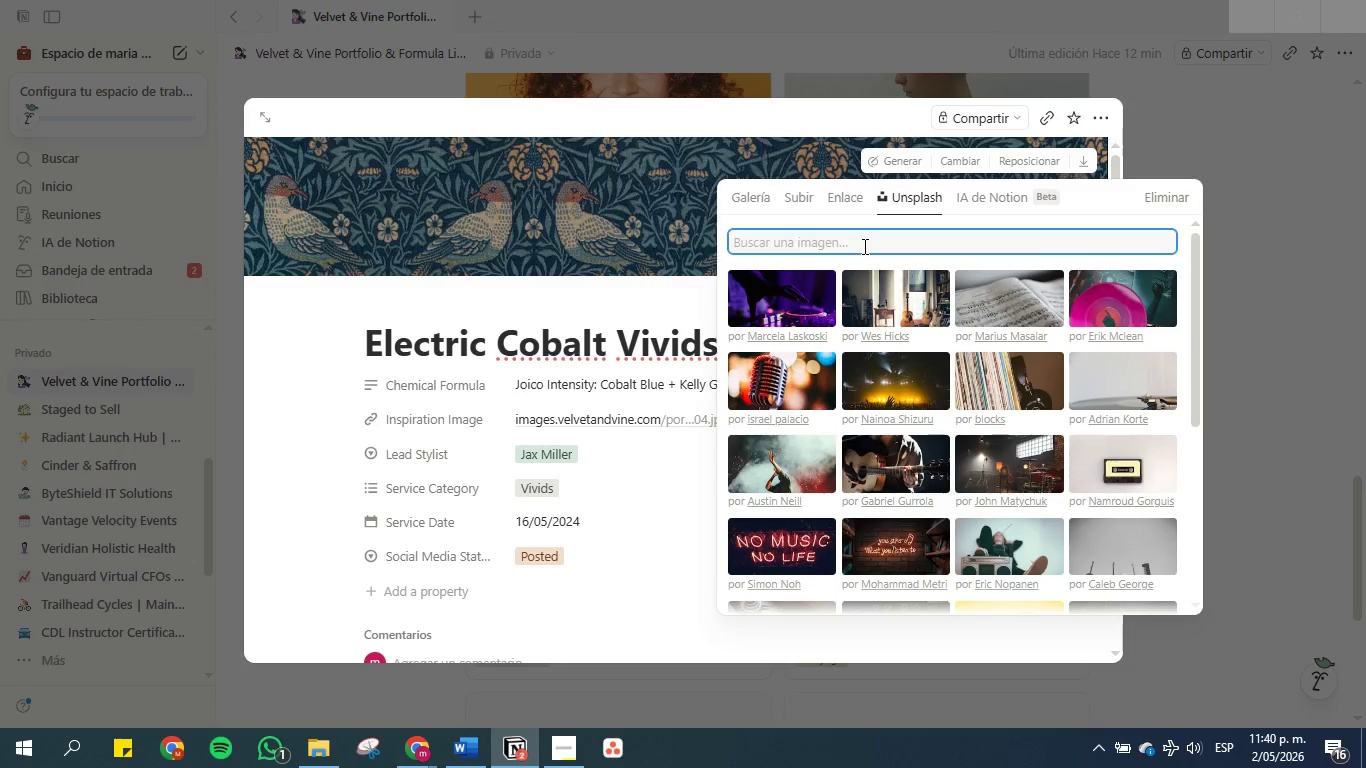 
key(Control+V)
 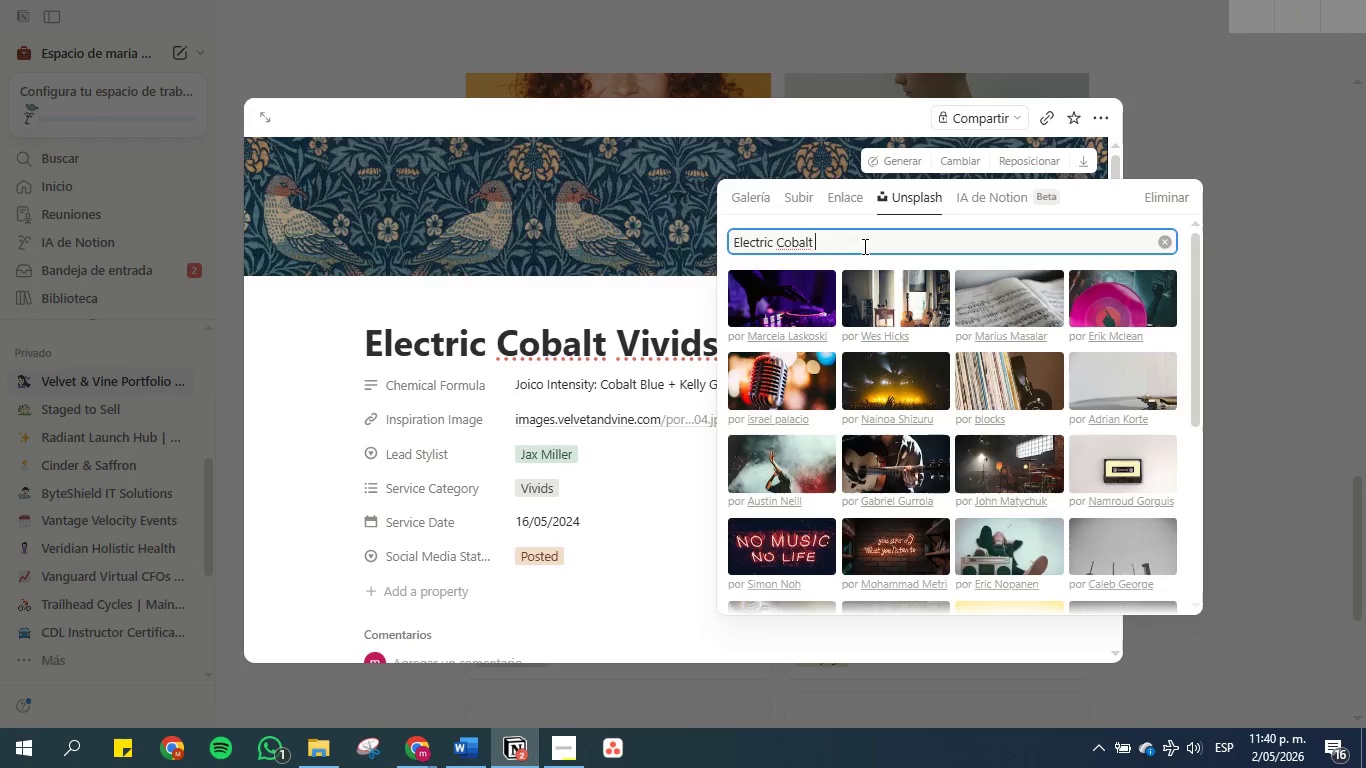 
type( hair)
 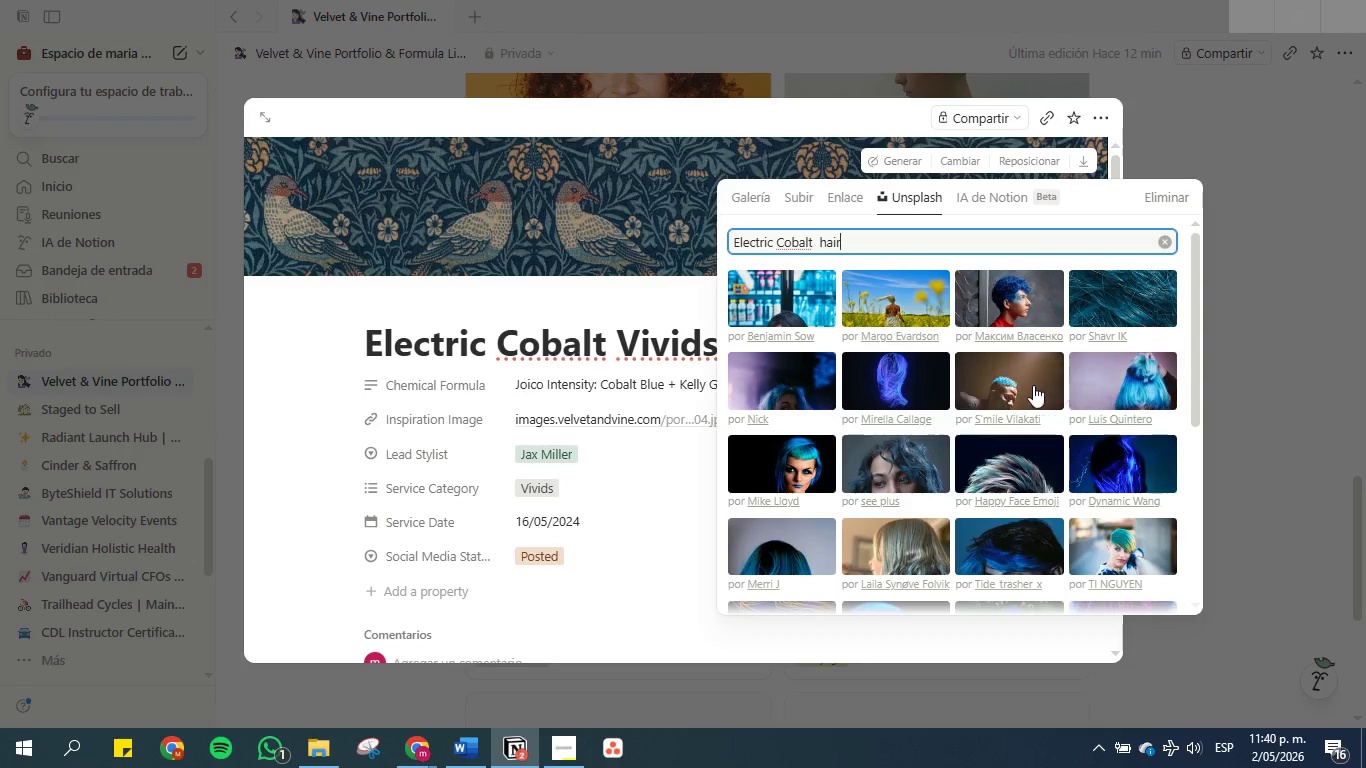 
double_click([1137, 362])
 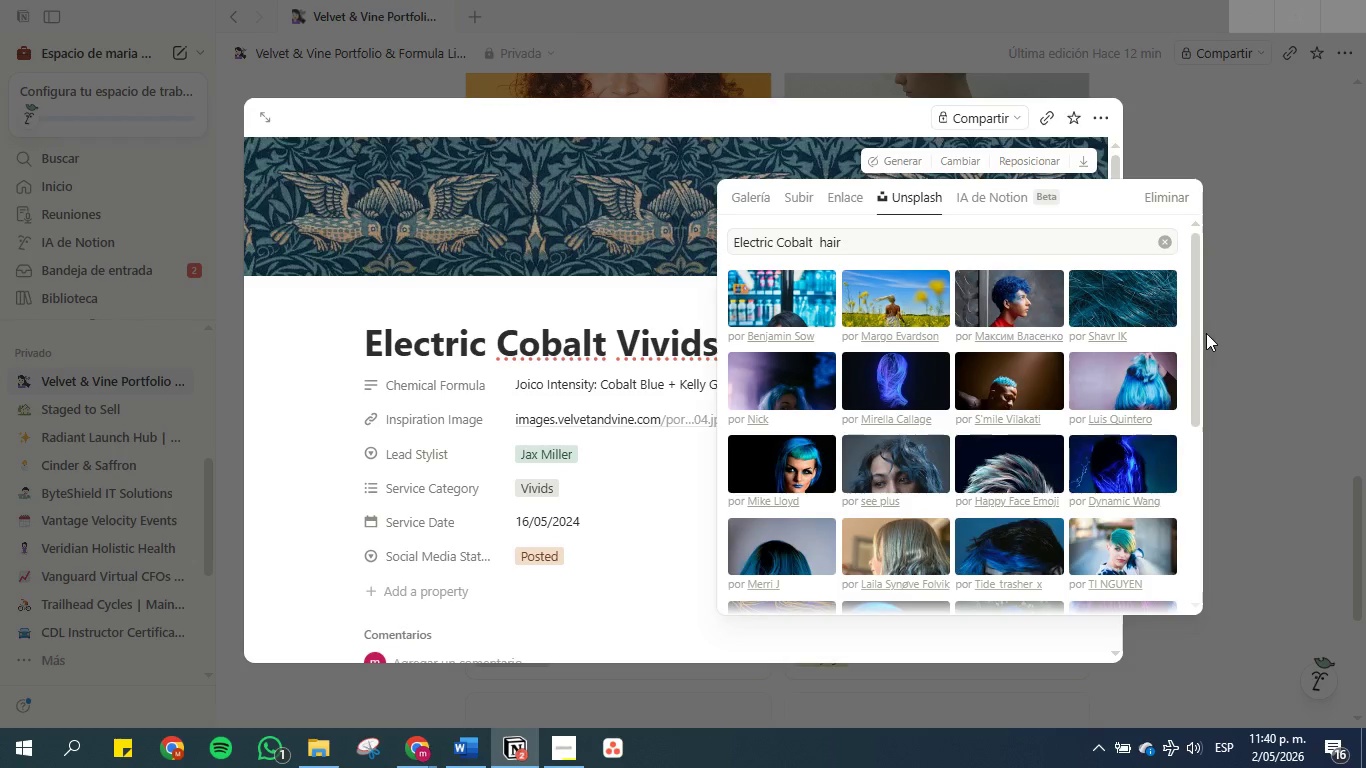 
double_click([1211, 333])
 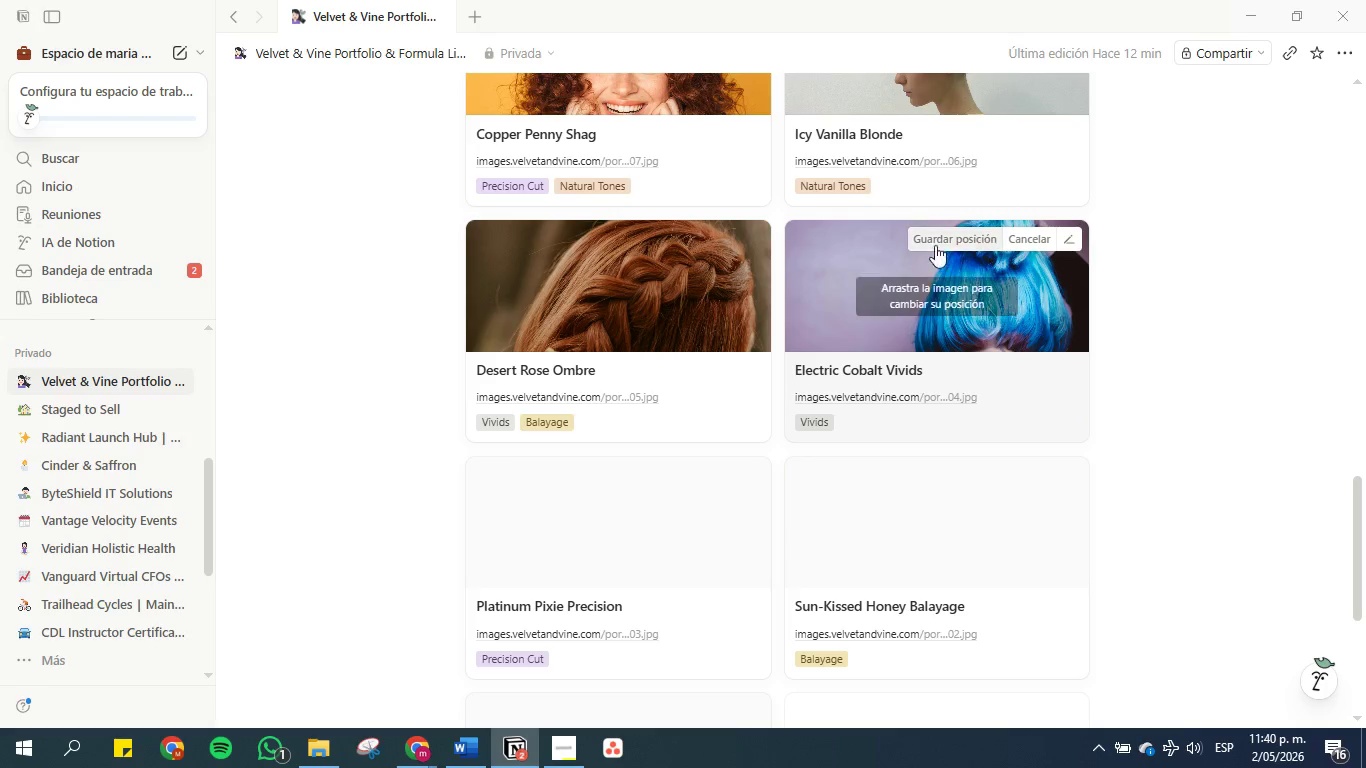 
left_click_drag(start_coordinate=[870, 242], to_coordinate=[871, 286])
 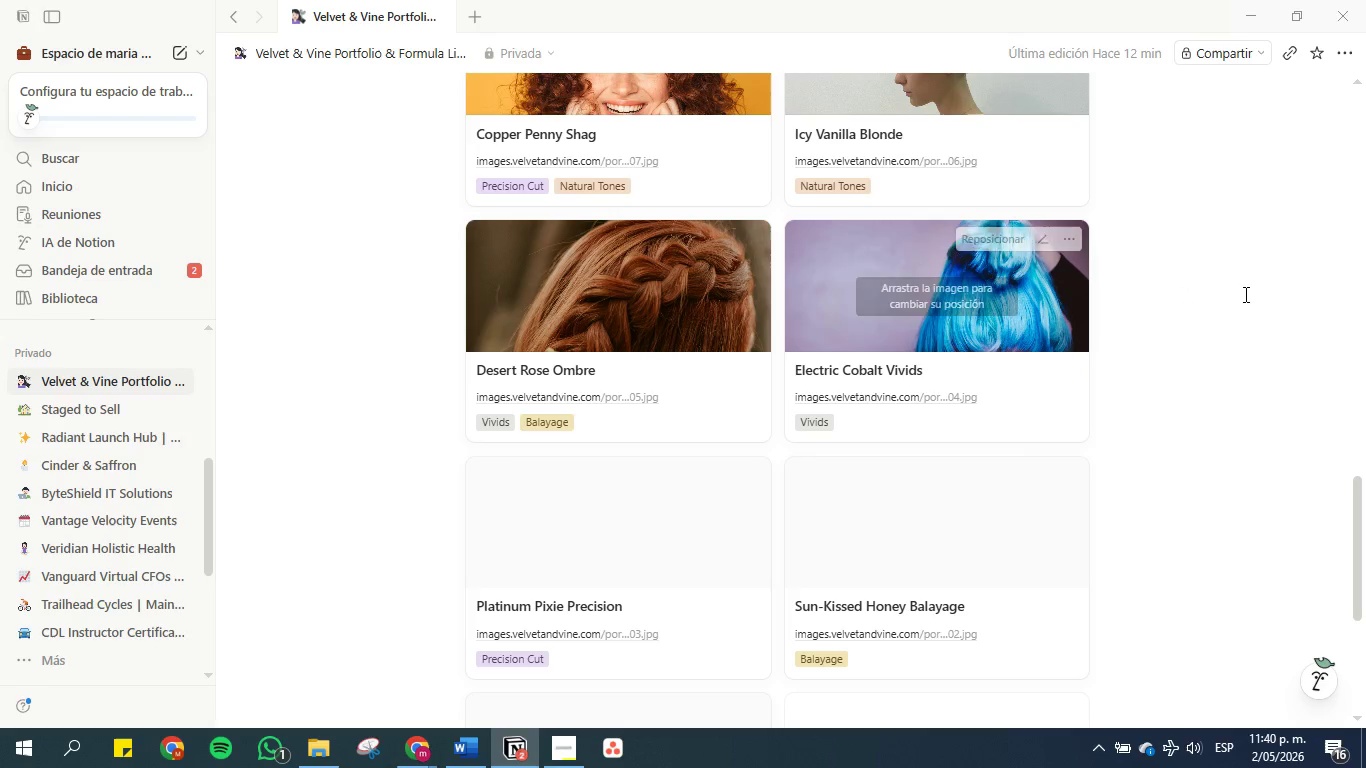 
double_click([1244, 294])
 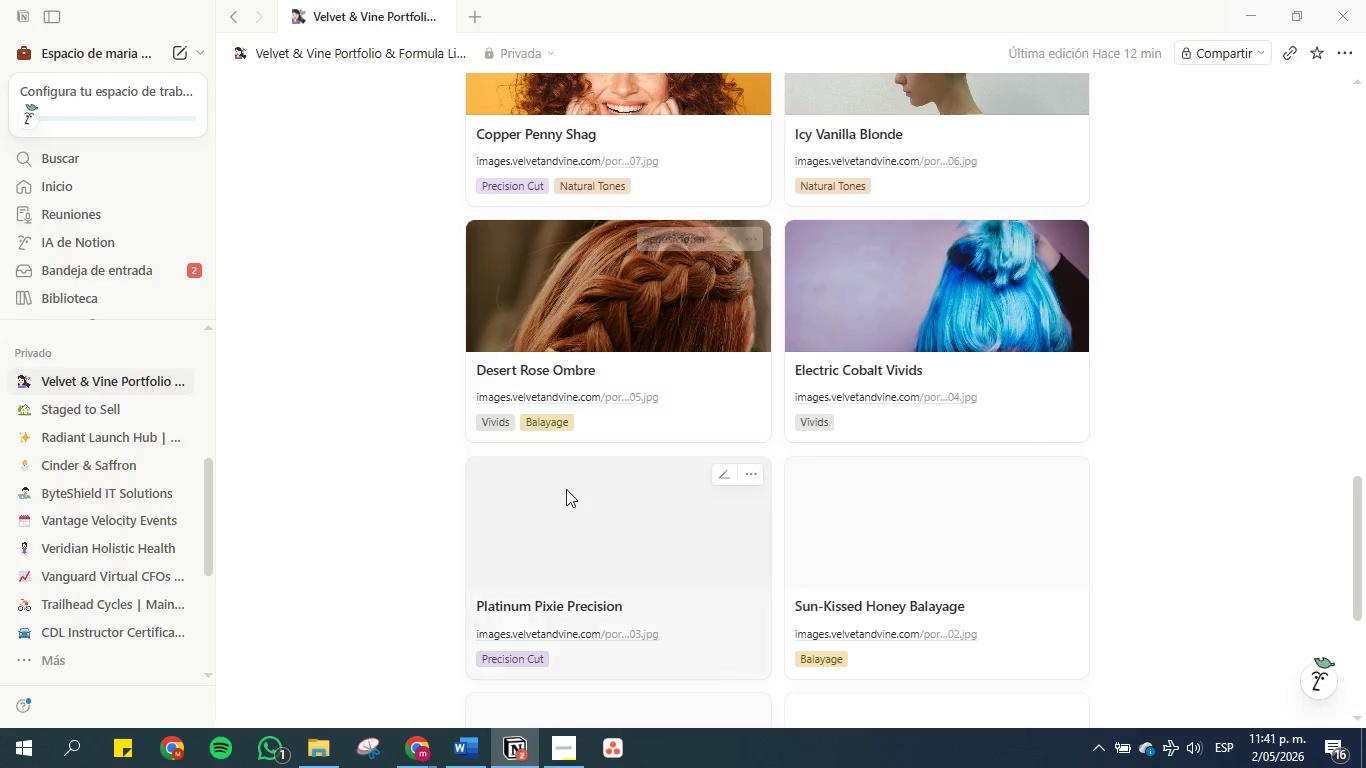 
scroll: coordinate [633, 469], scroll_direction: down, amount: 2.0
 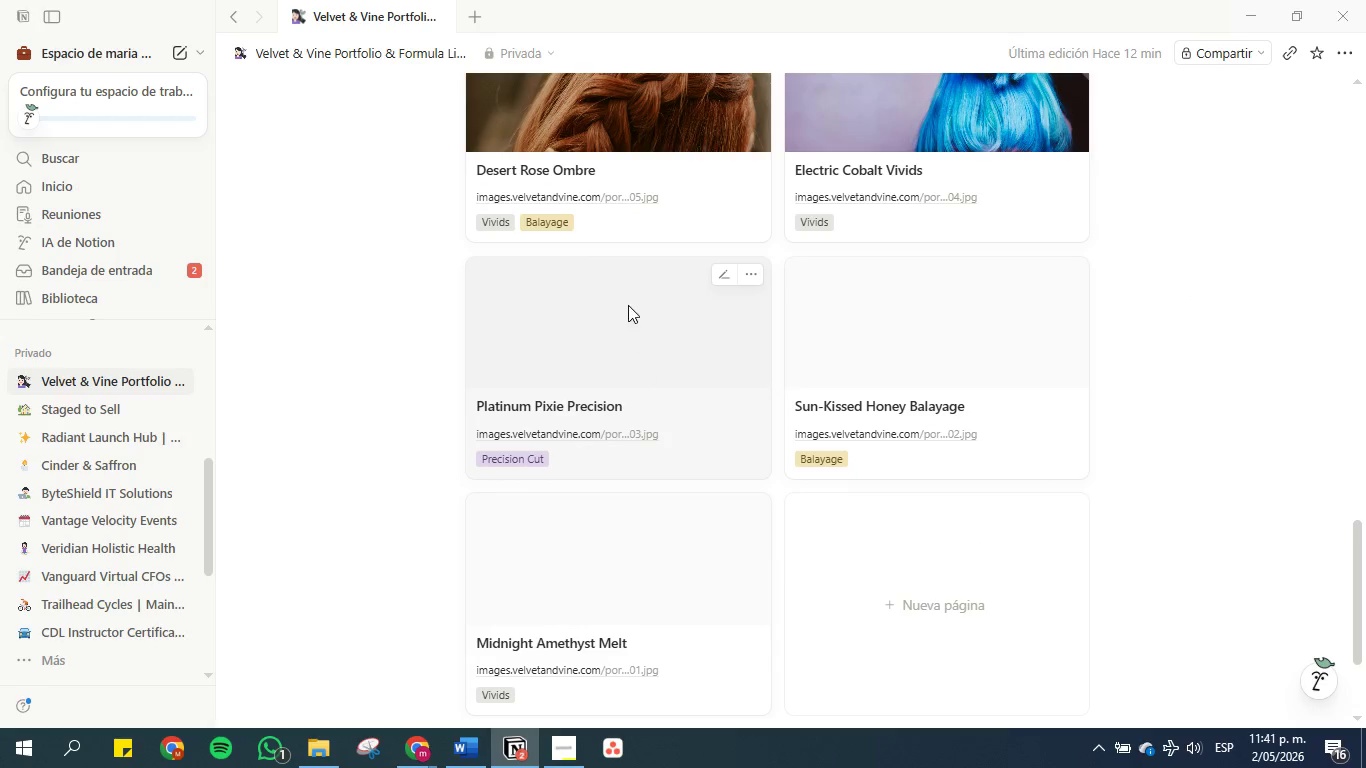 
left_click([626, 299])
 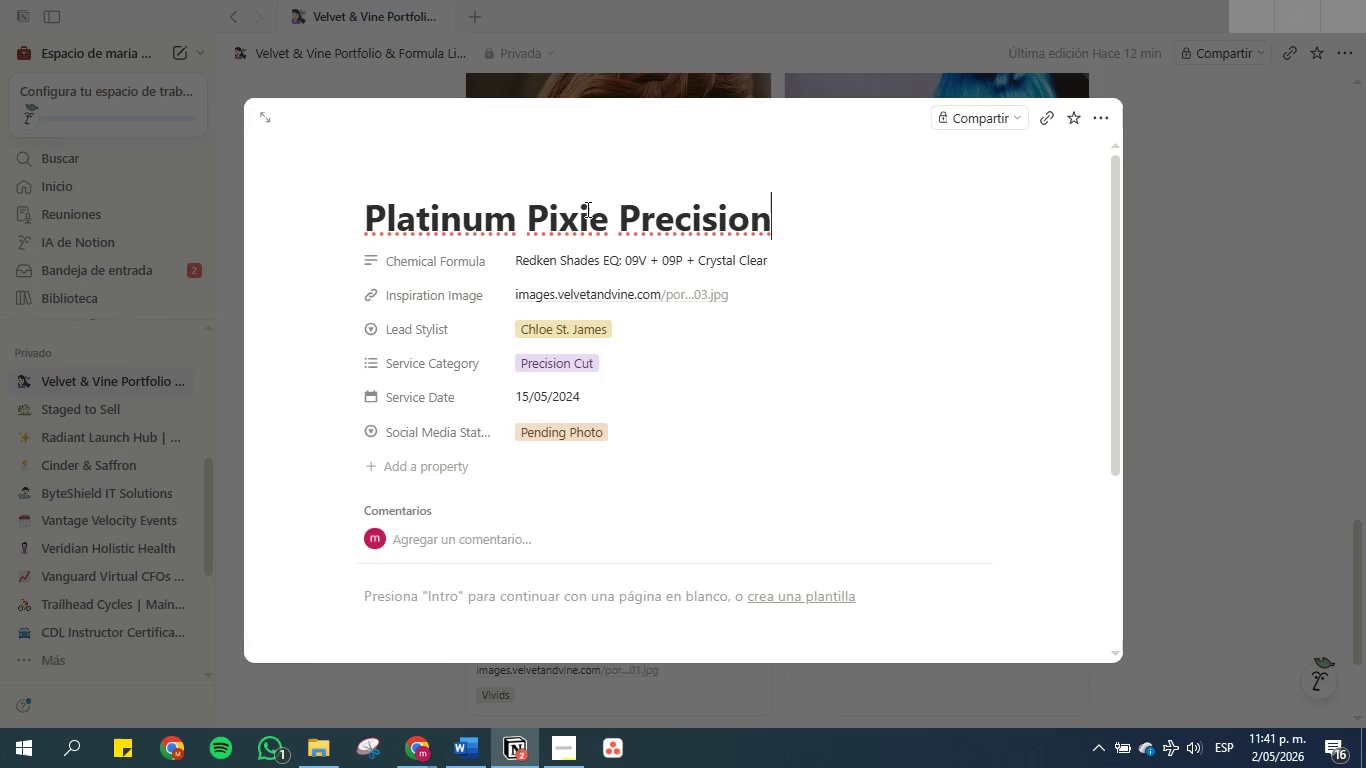 
double_click([586, 209])
 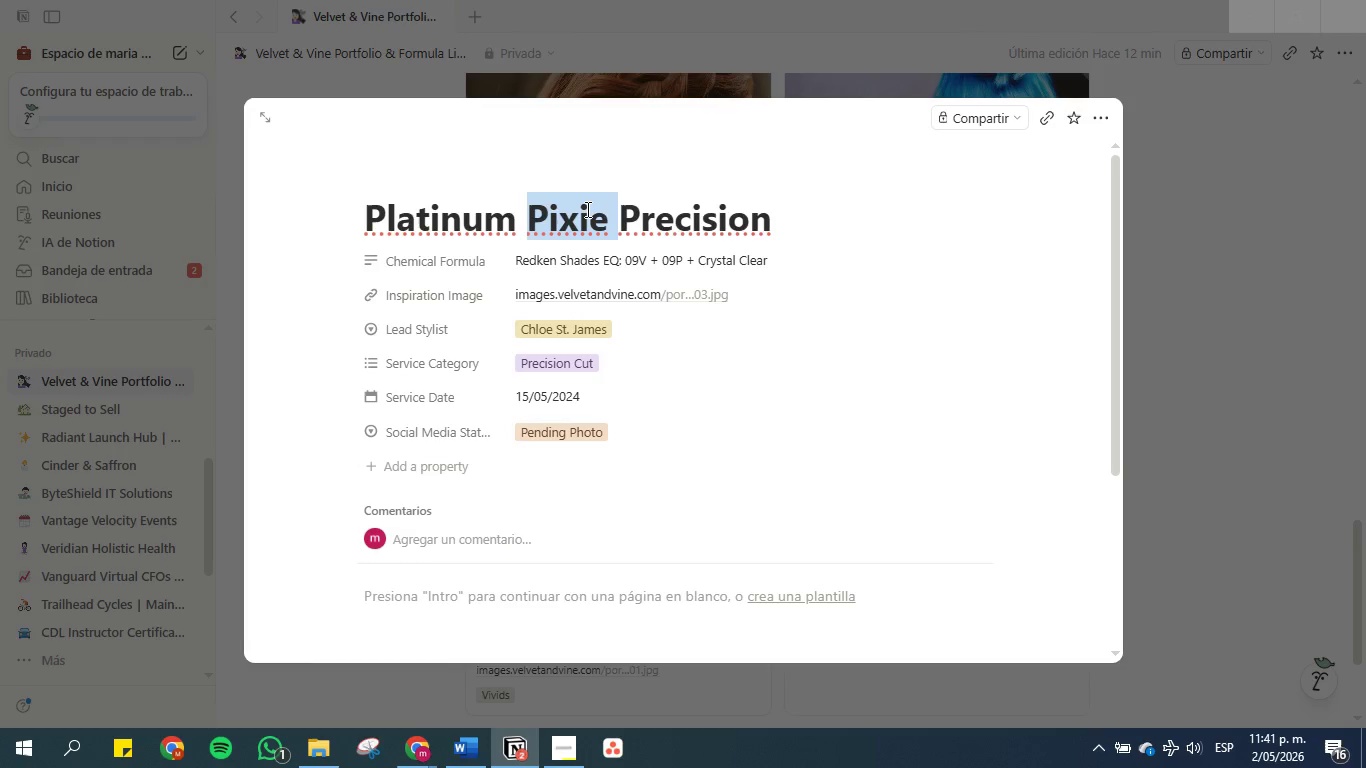 
triple_click([586, 209])
 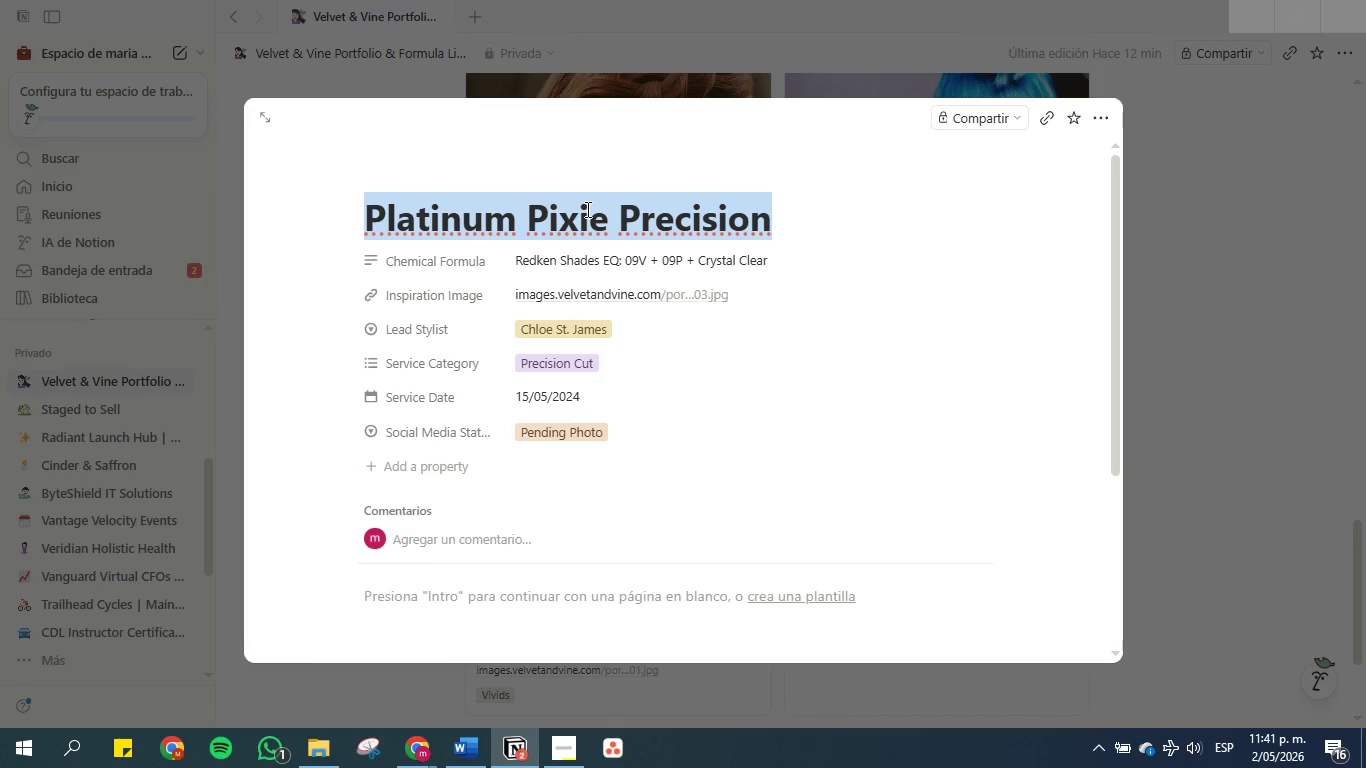 
key(Control+C)
 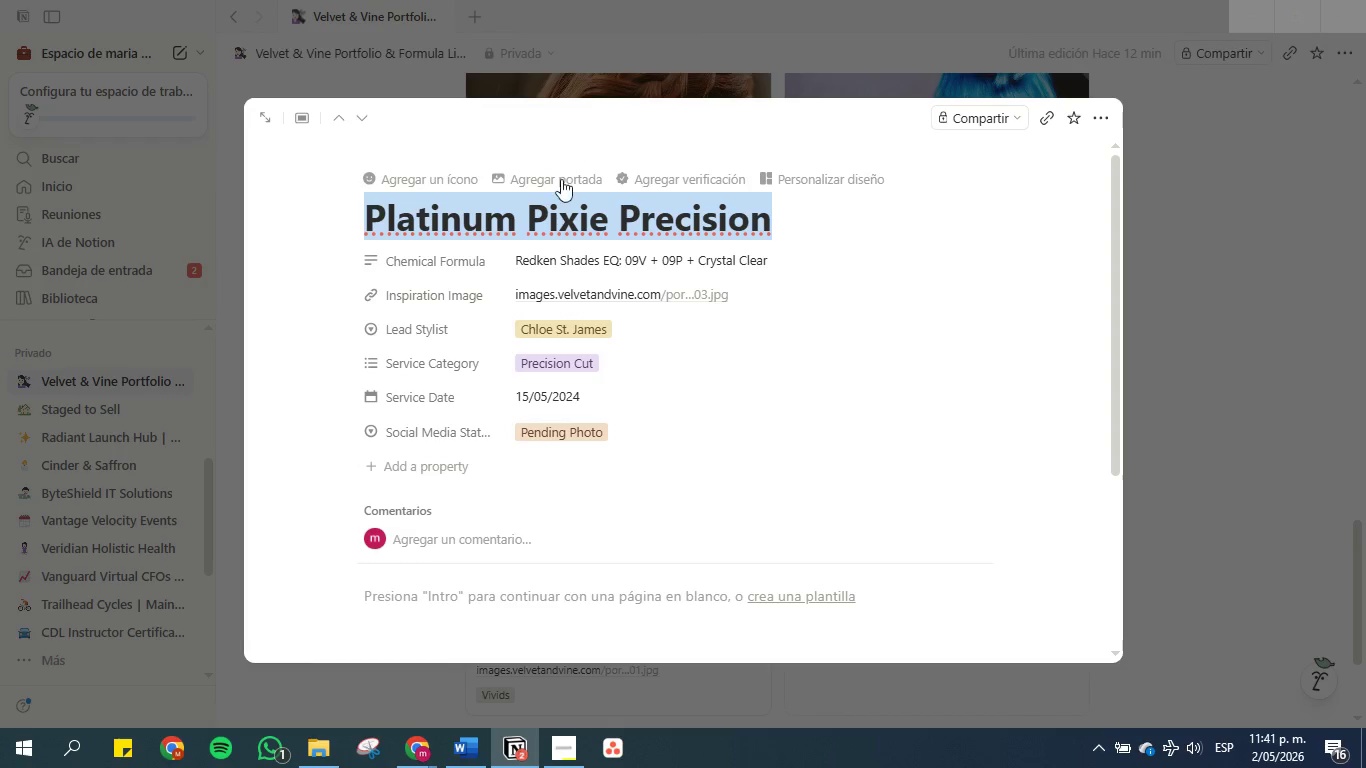 
left_click([561, 183])
 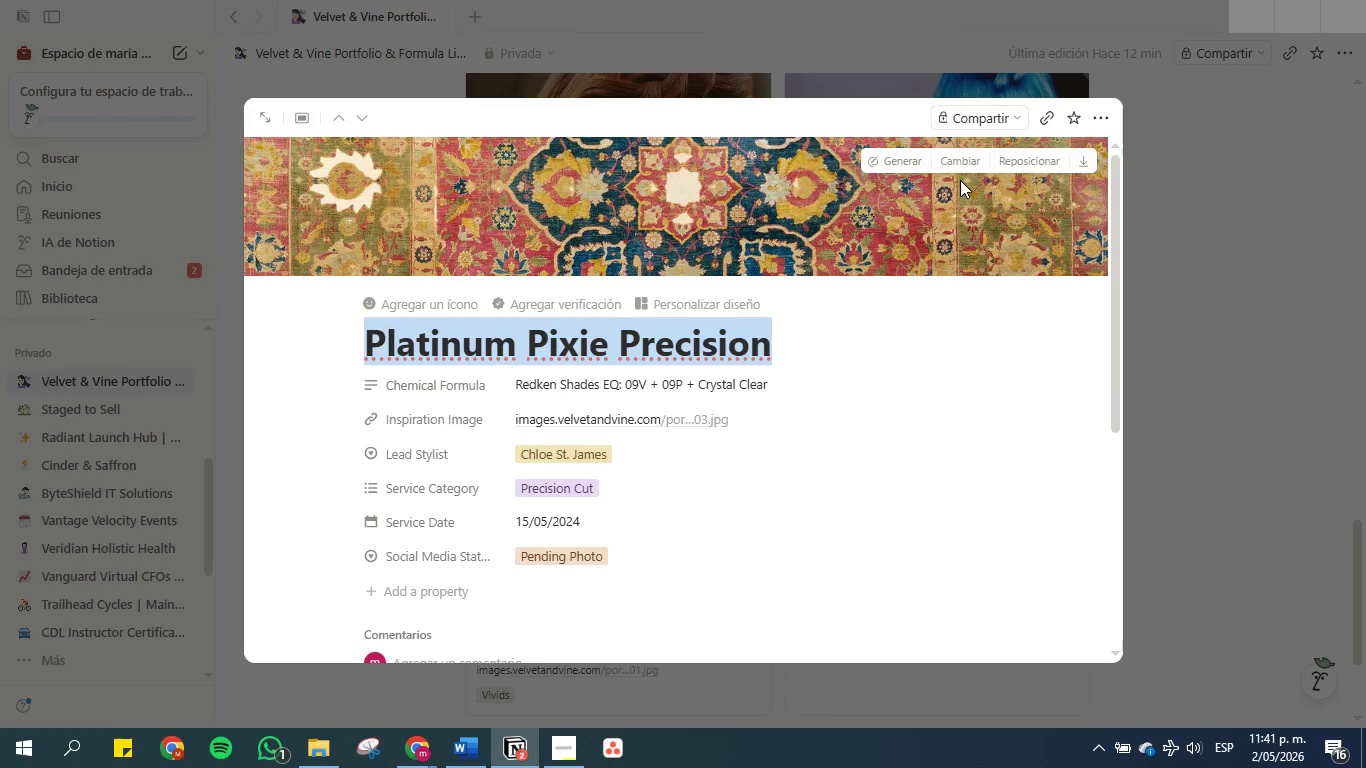 
left_click([959, 164])
 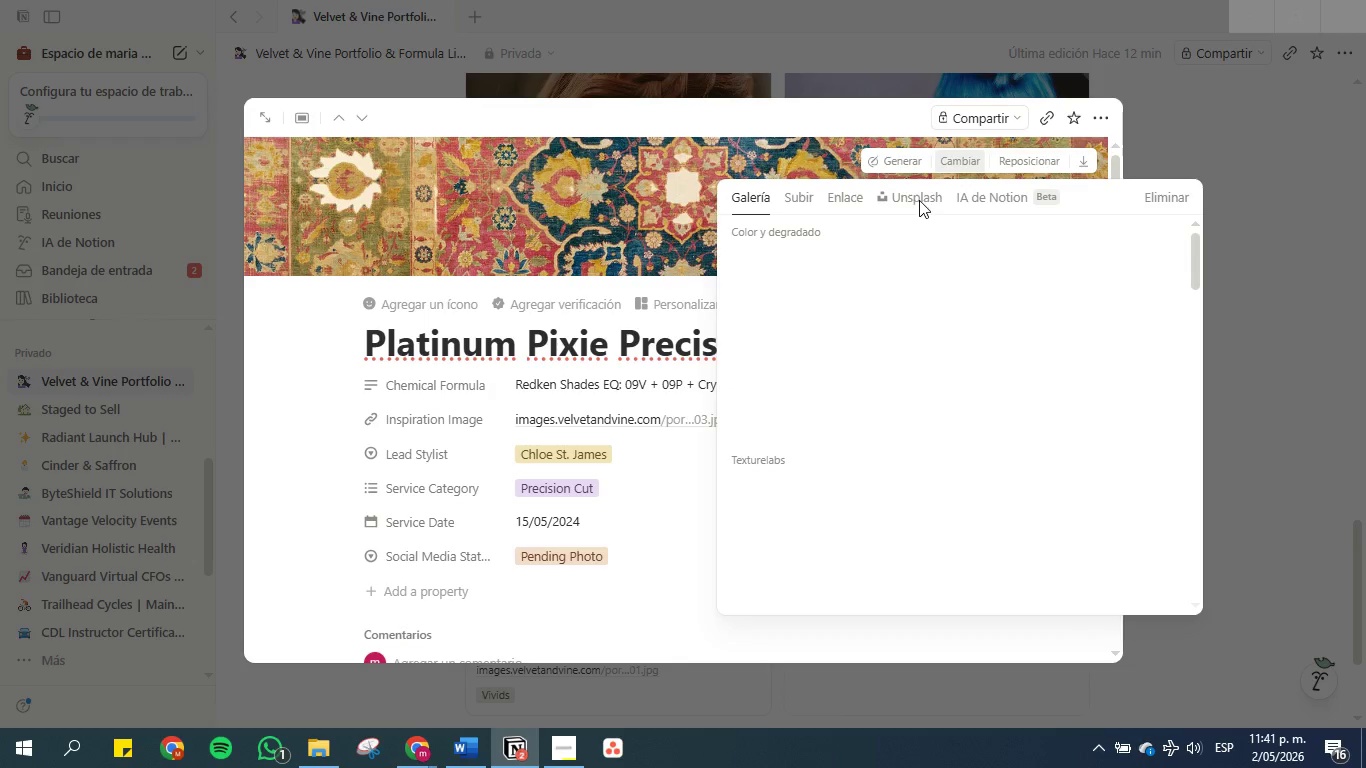 
left_click([911, 197])
 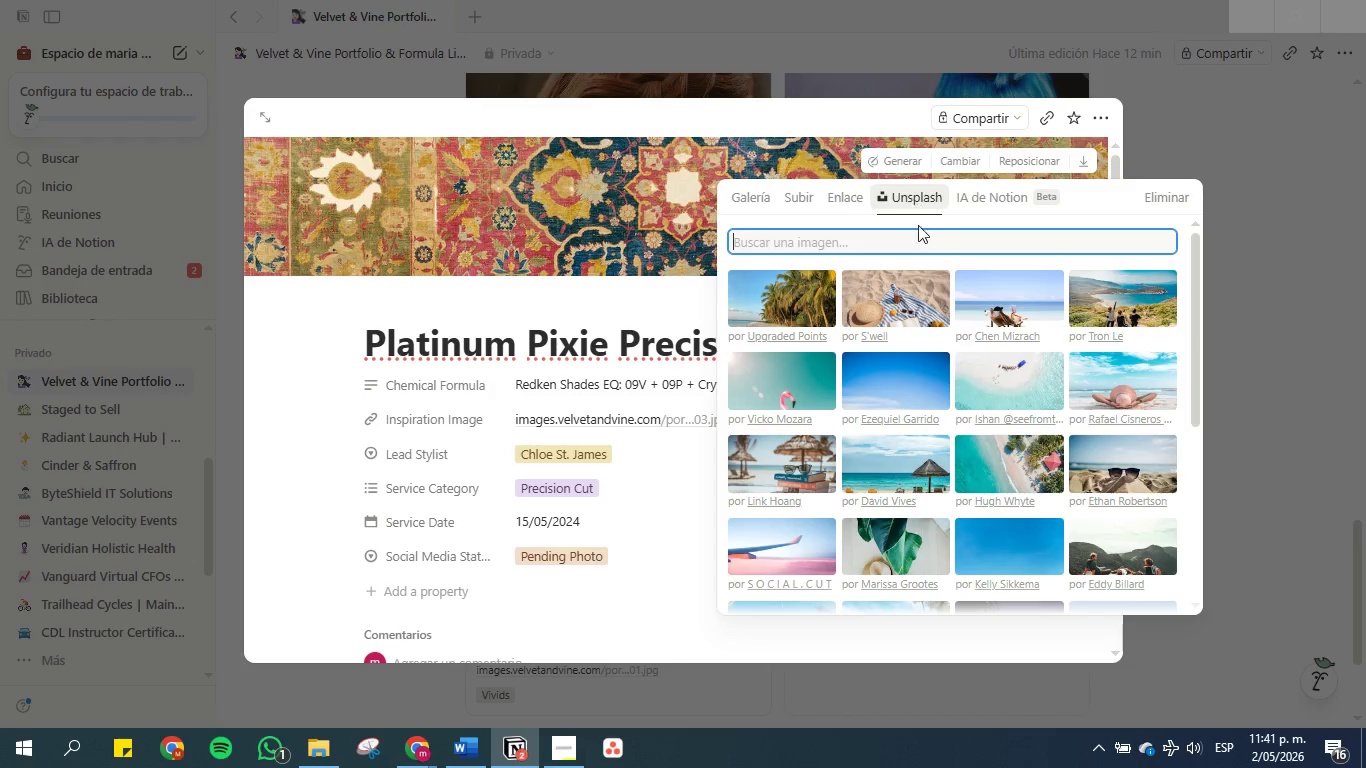 
left_click([924, 239])
 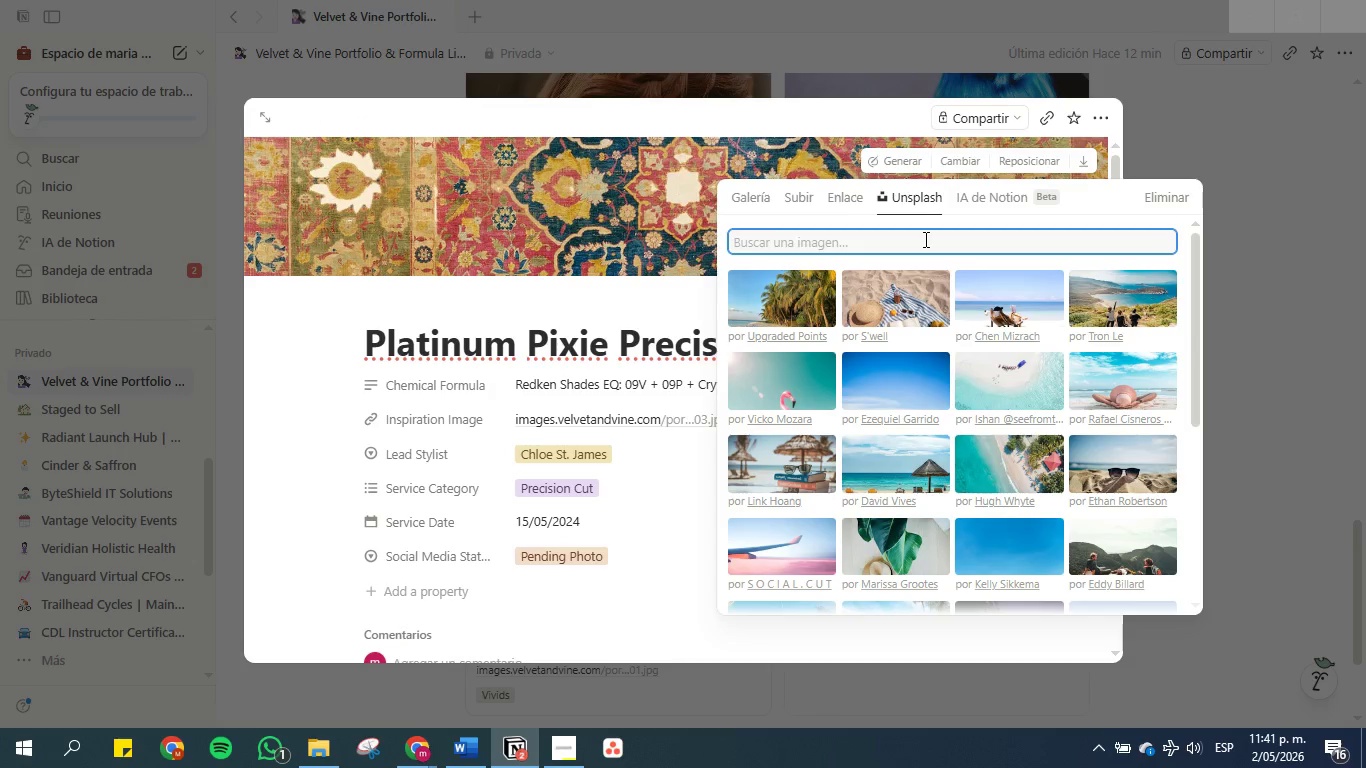 
key(Control+V)
 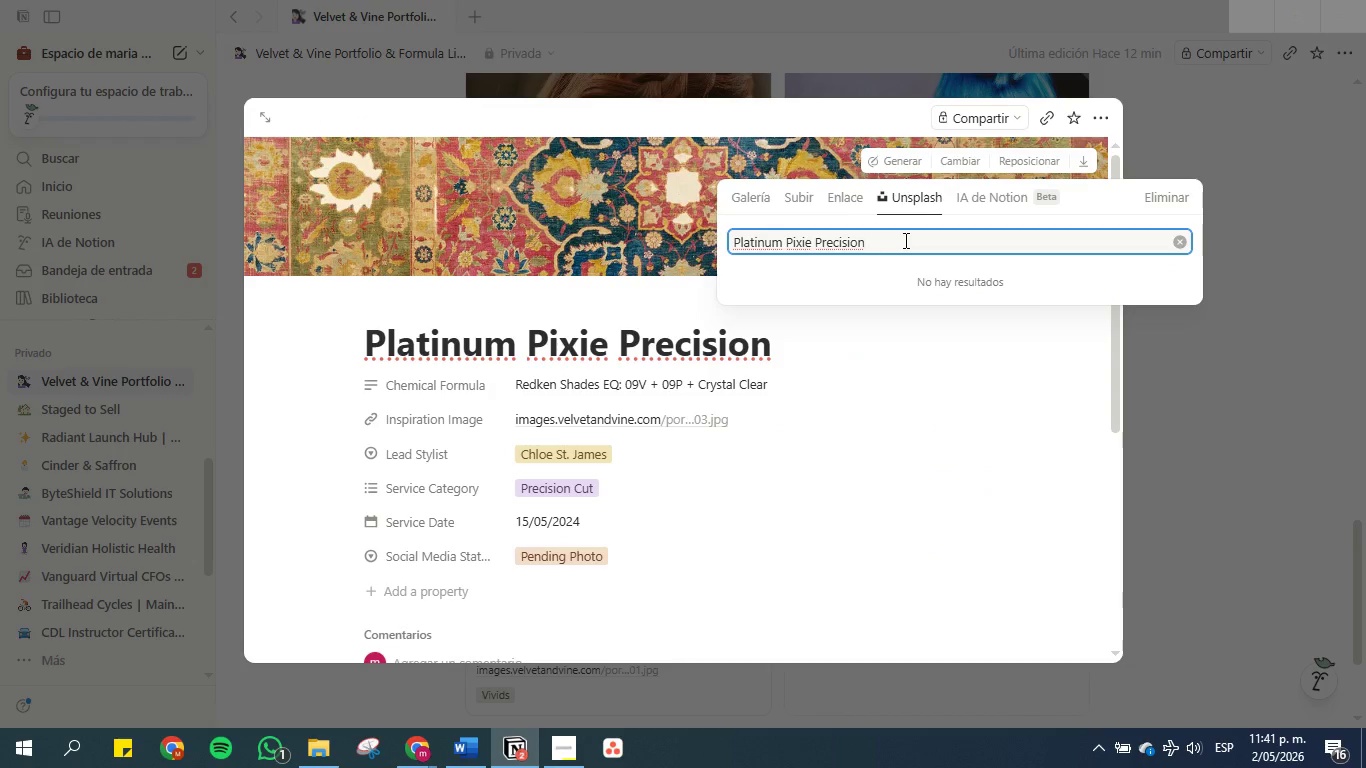 
type( har)
key(Backspace)
type(ir)
 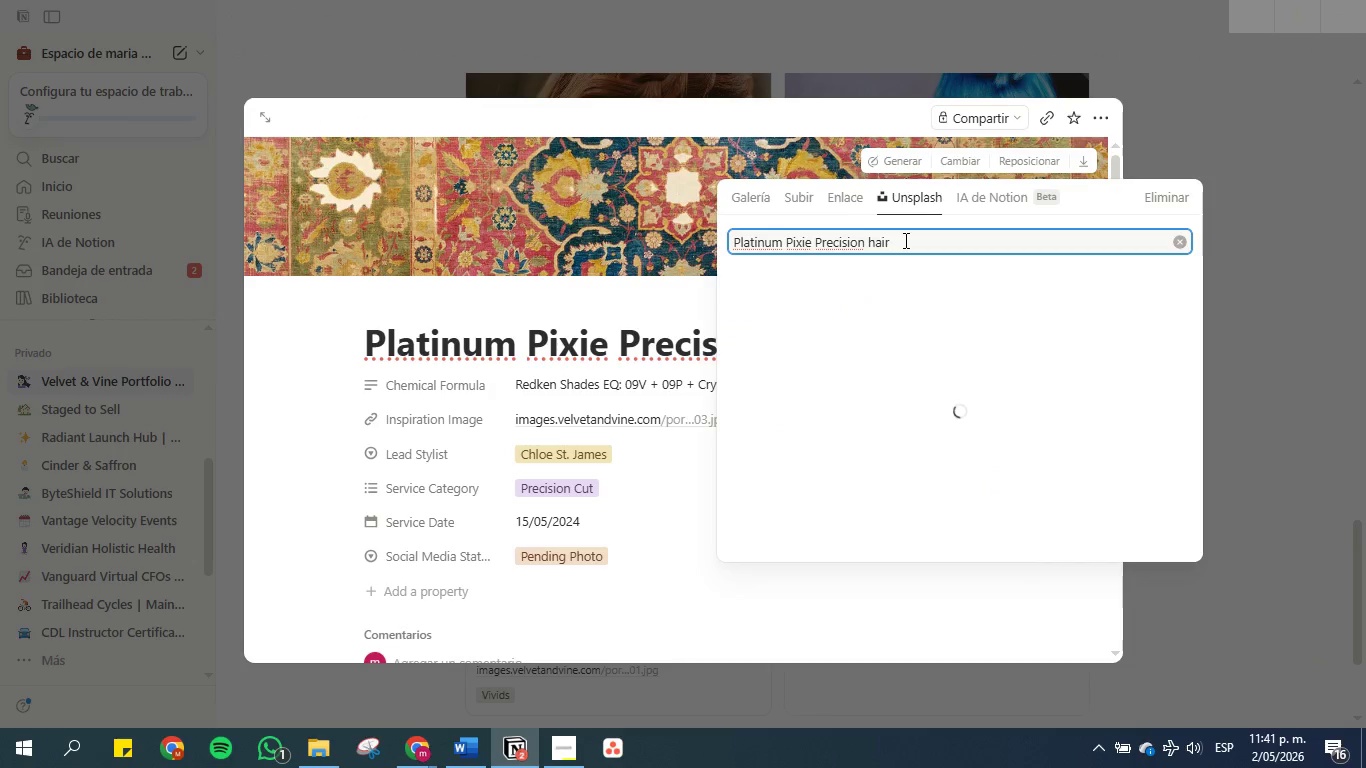 
mouse_move([857, 261])
 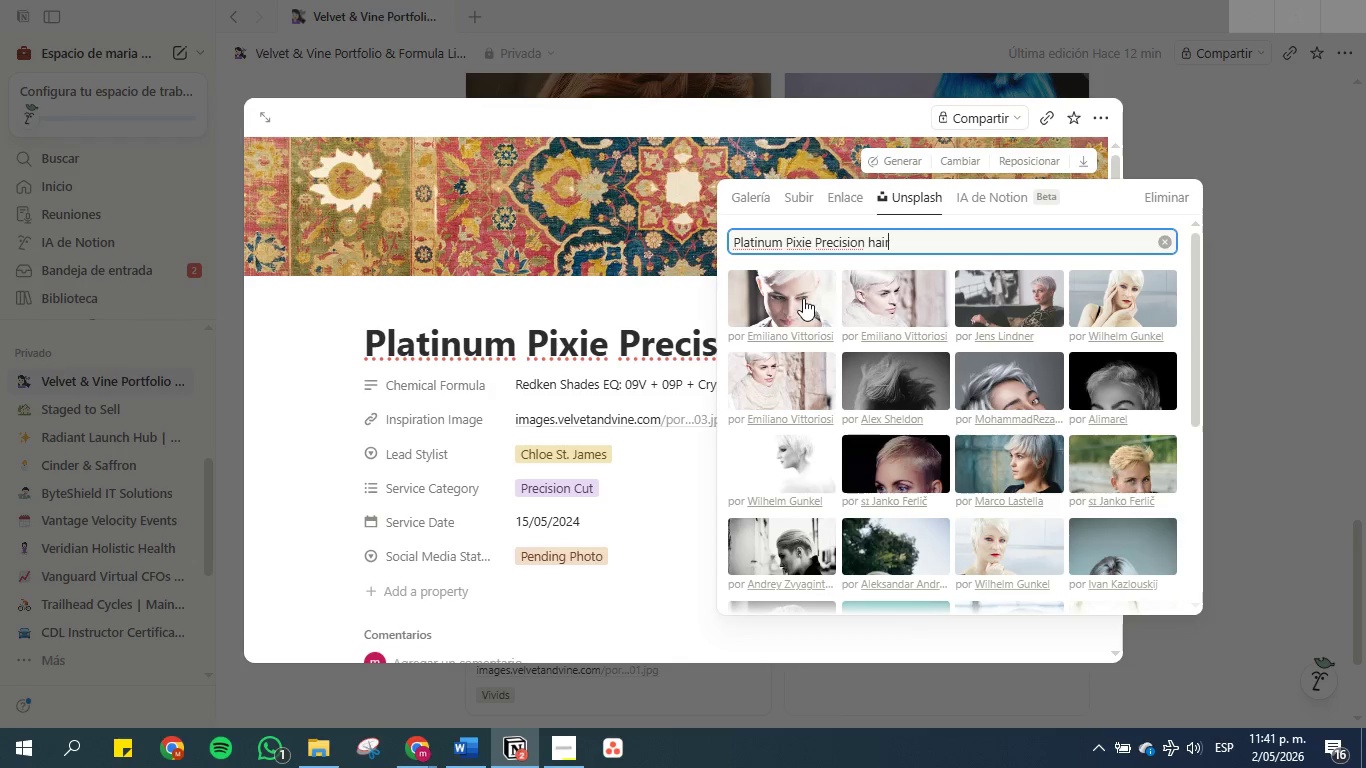 
double_click([897, 299])
 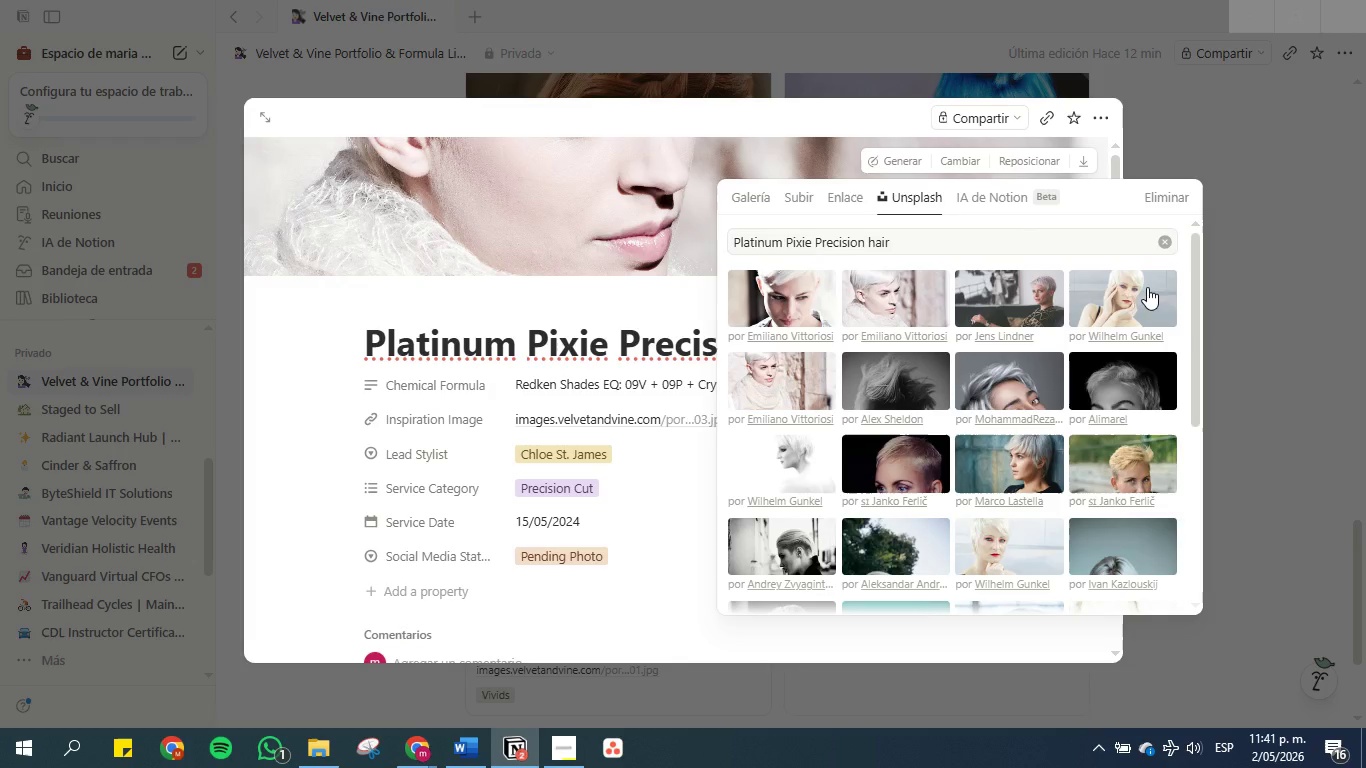 
left_click([1261, 337])
 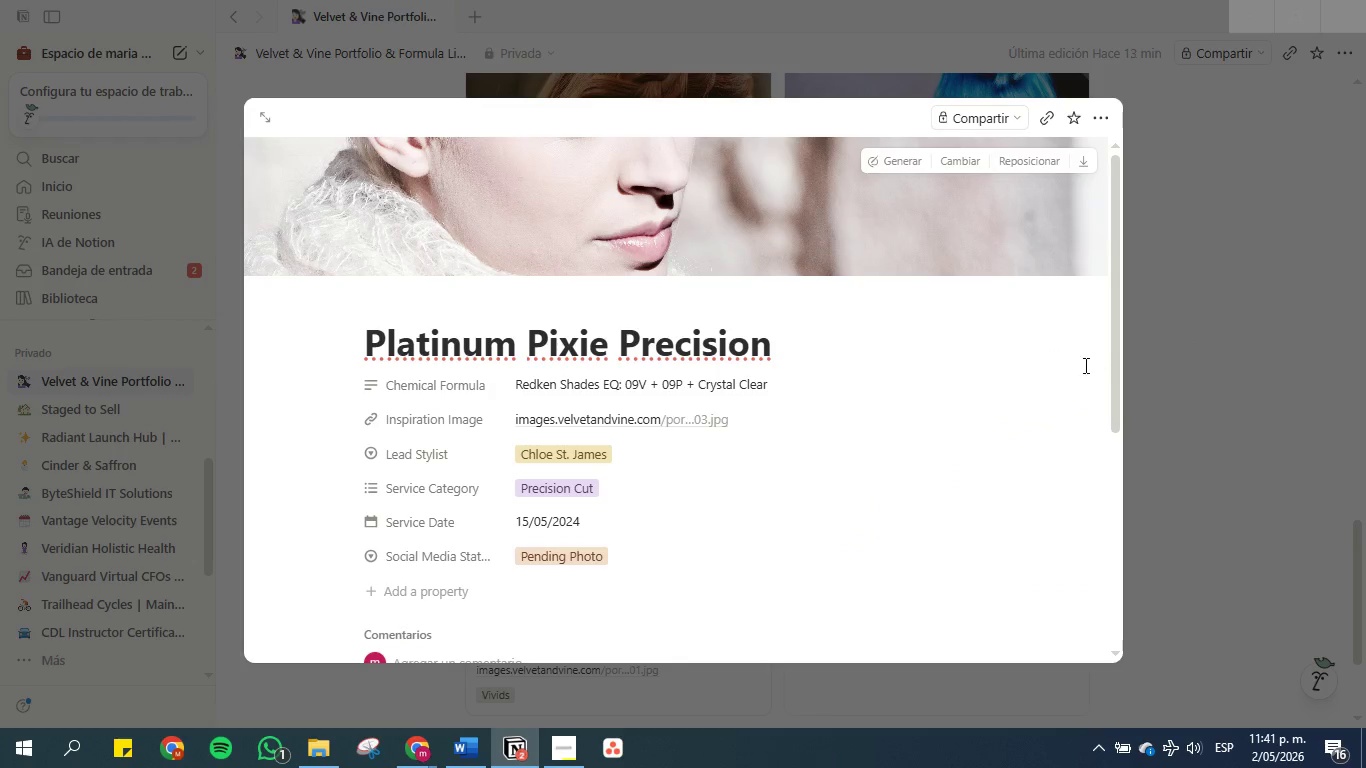 
left_click([1222, 386])
 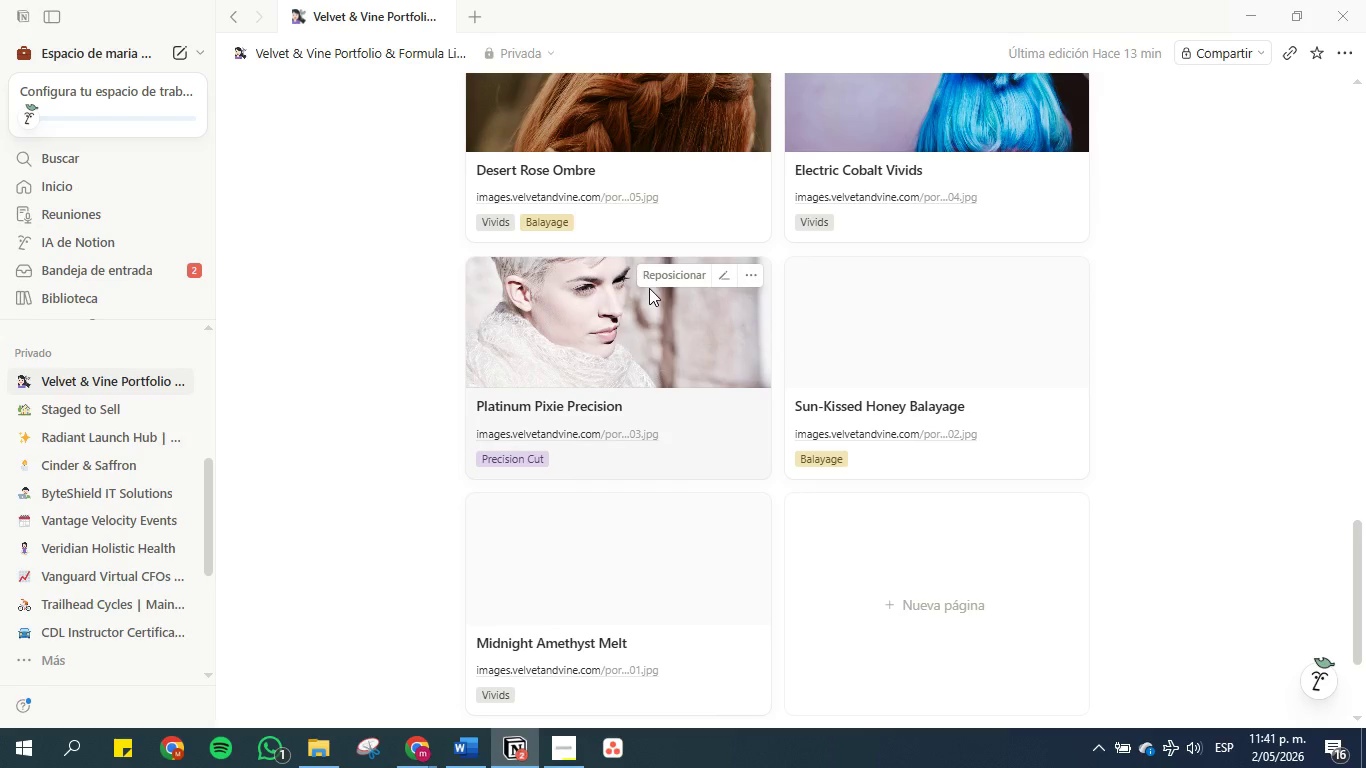 
left_click([653, 272])
 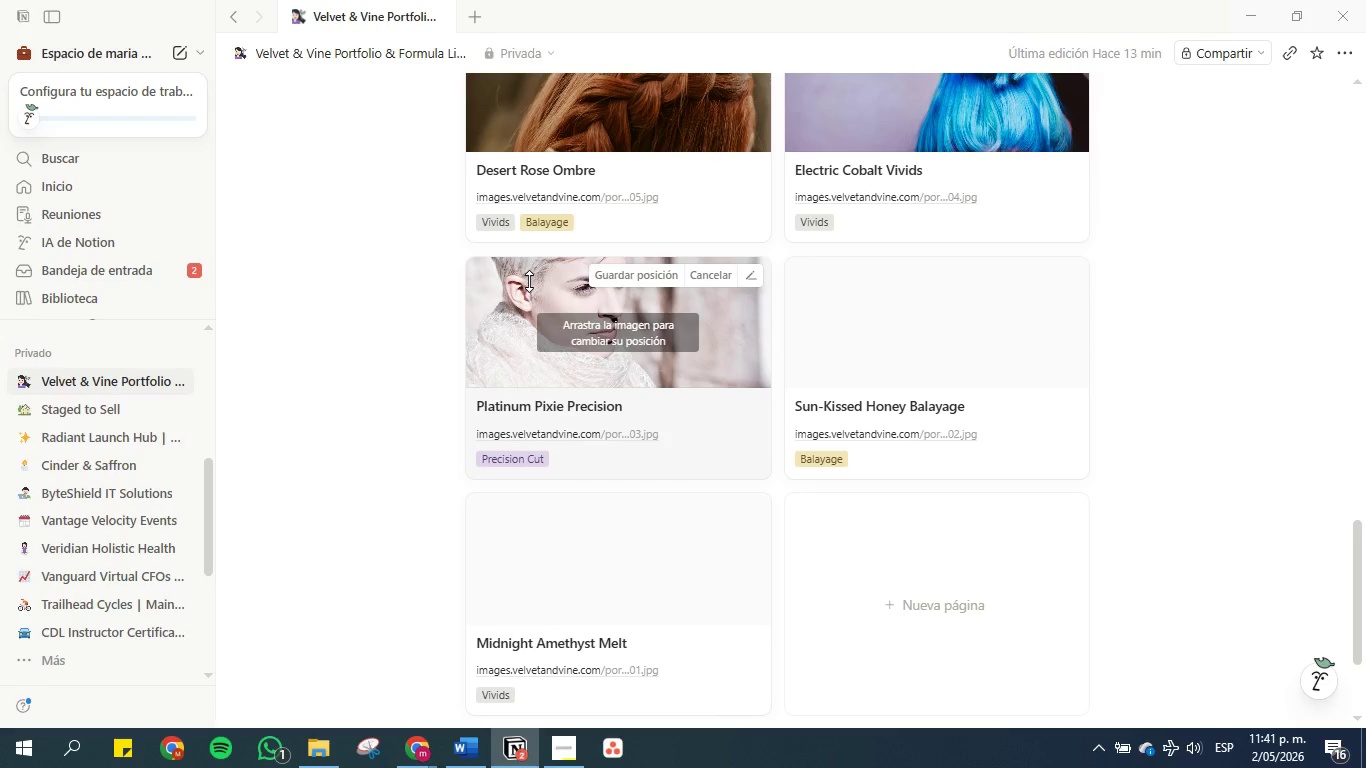 
left_click_drag(start_coordinate=[530, 281], to_coordinate=[496, 483])
 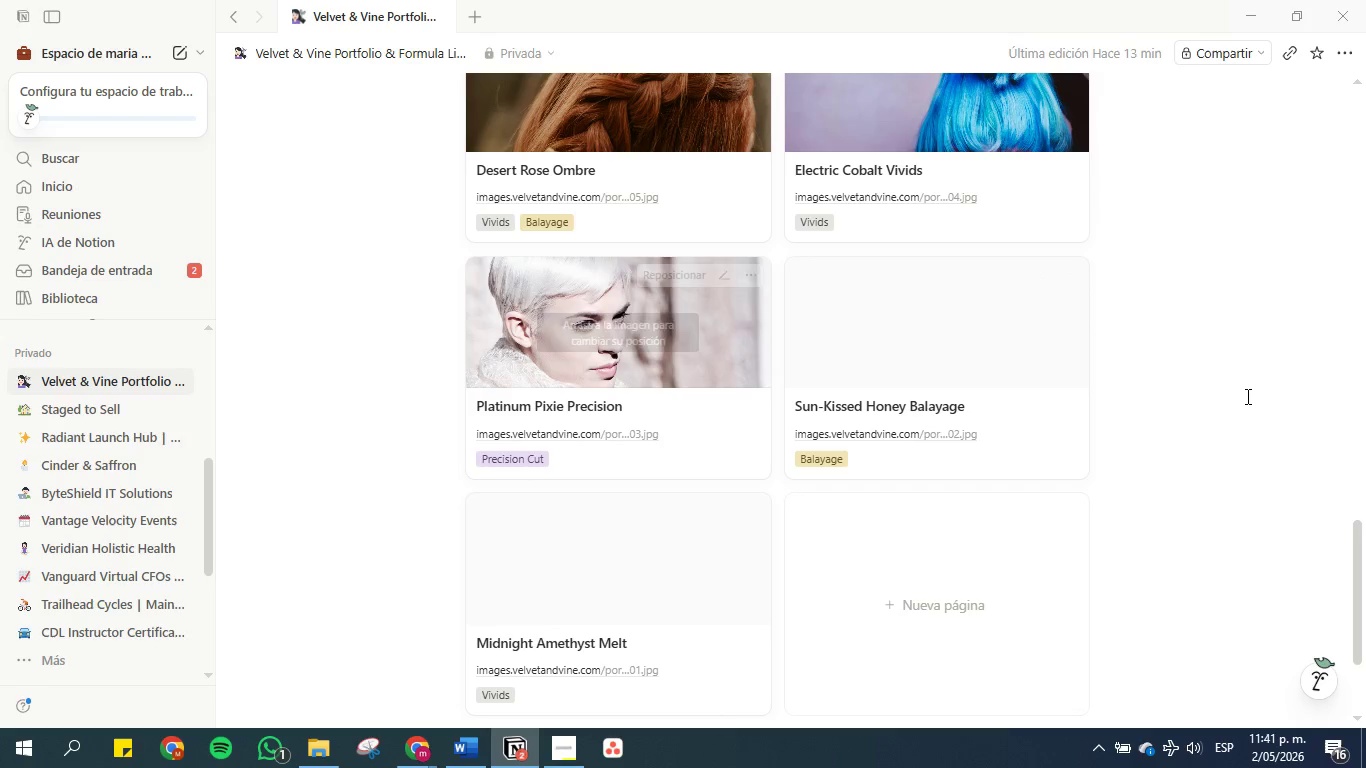 
double_click([1246, 396])
 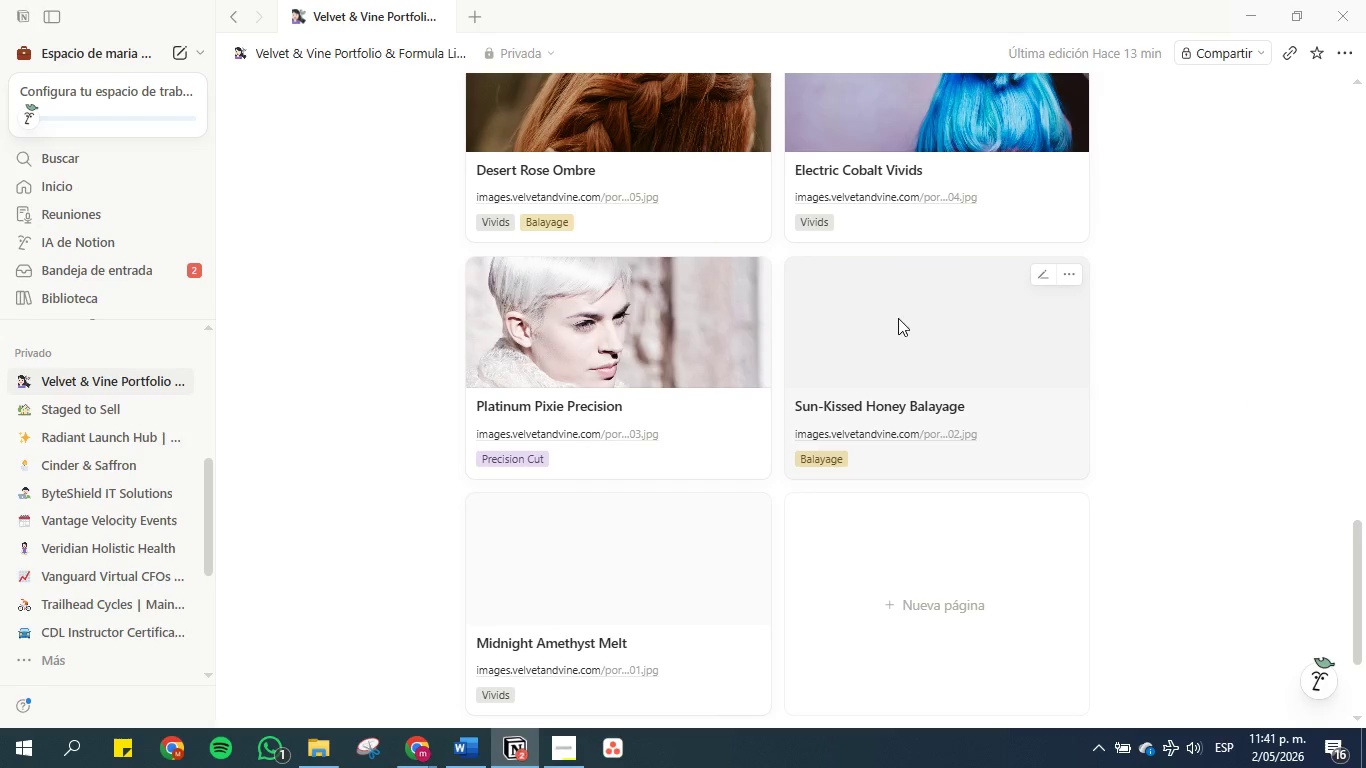 
left_click([895, 315])
 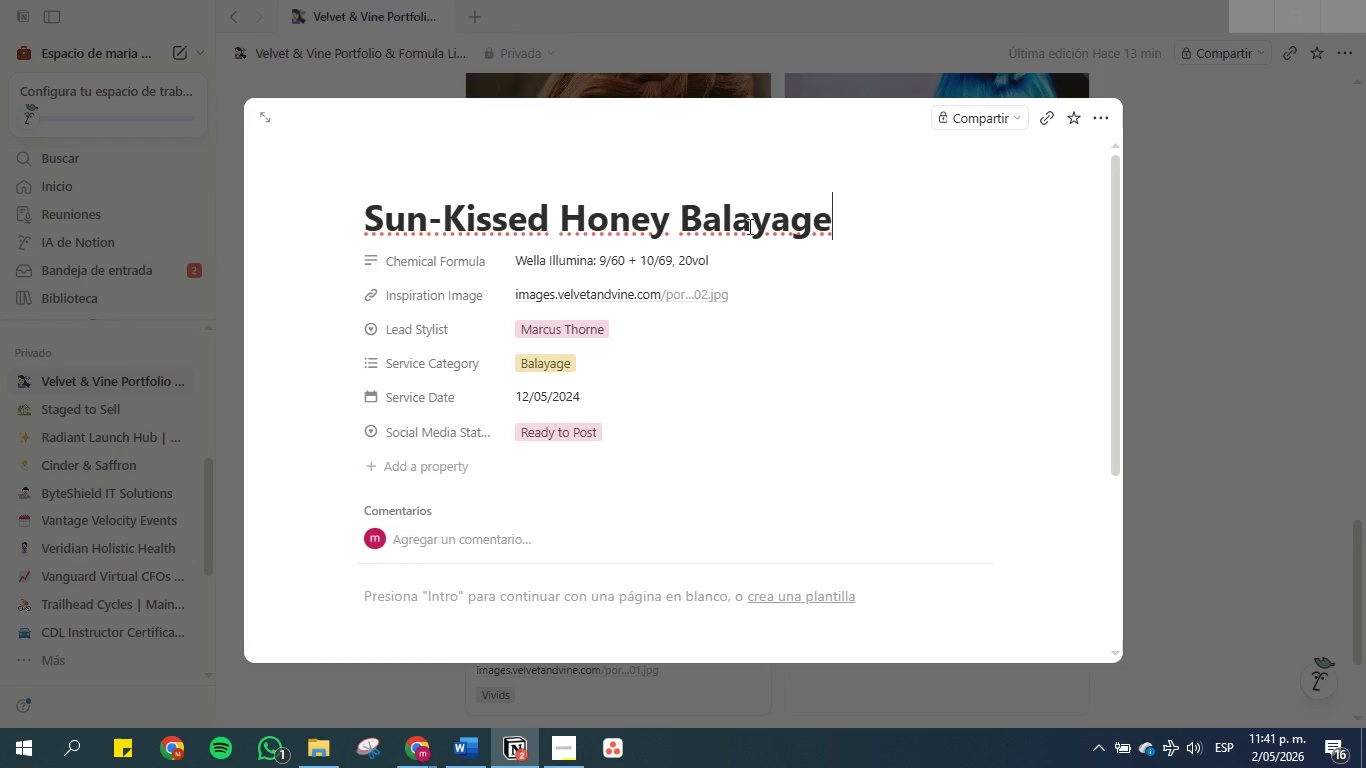 
double_click([748, 226])
 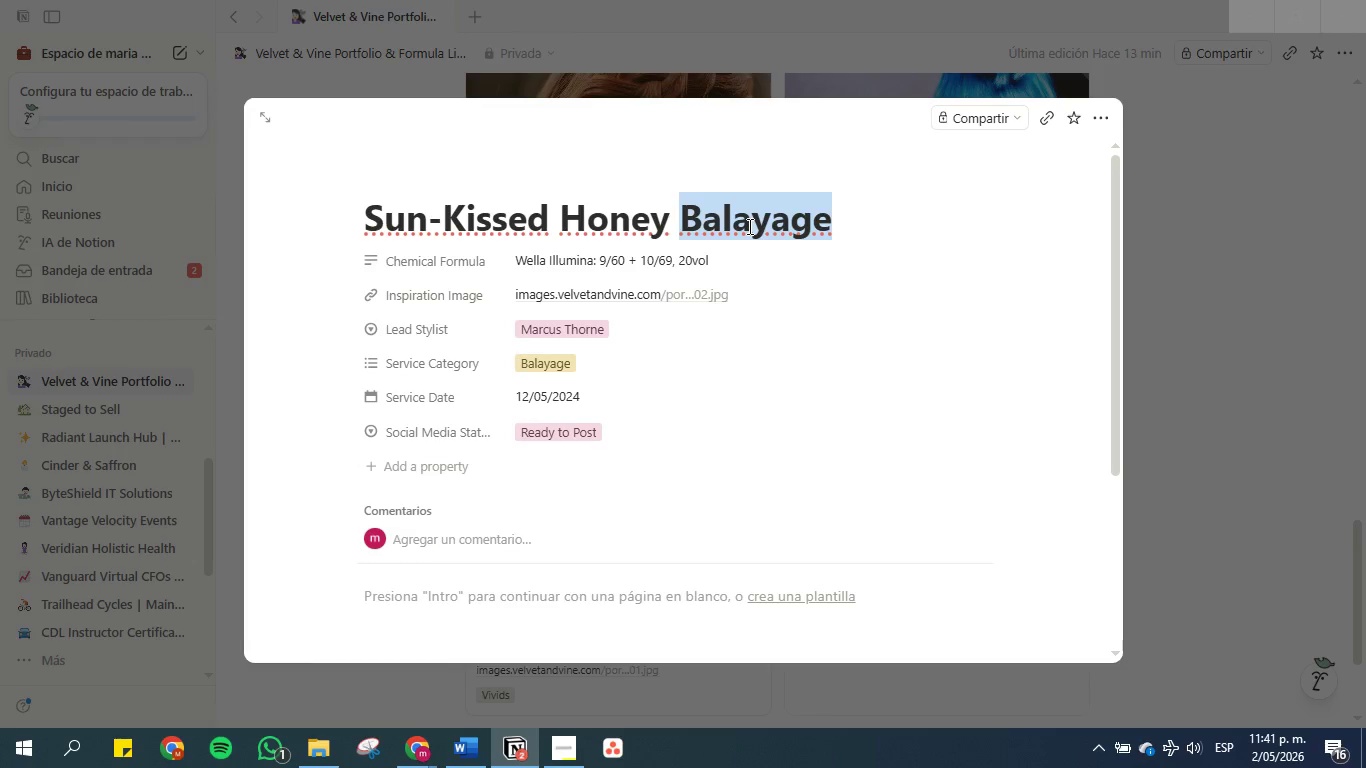 
triple_click([748, 226])
 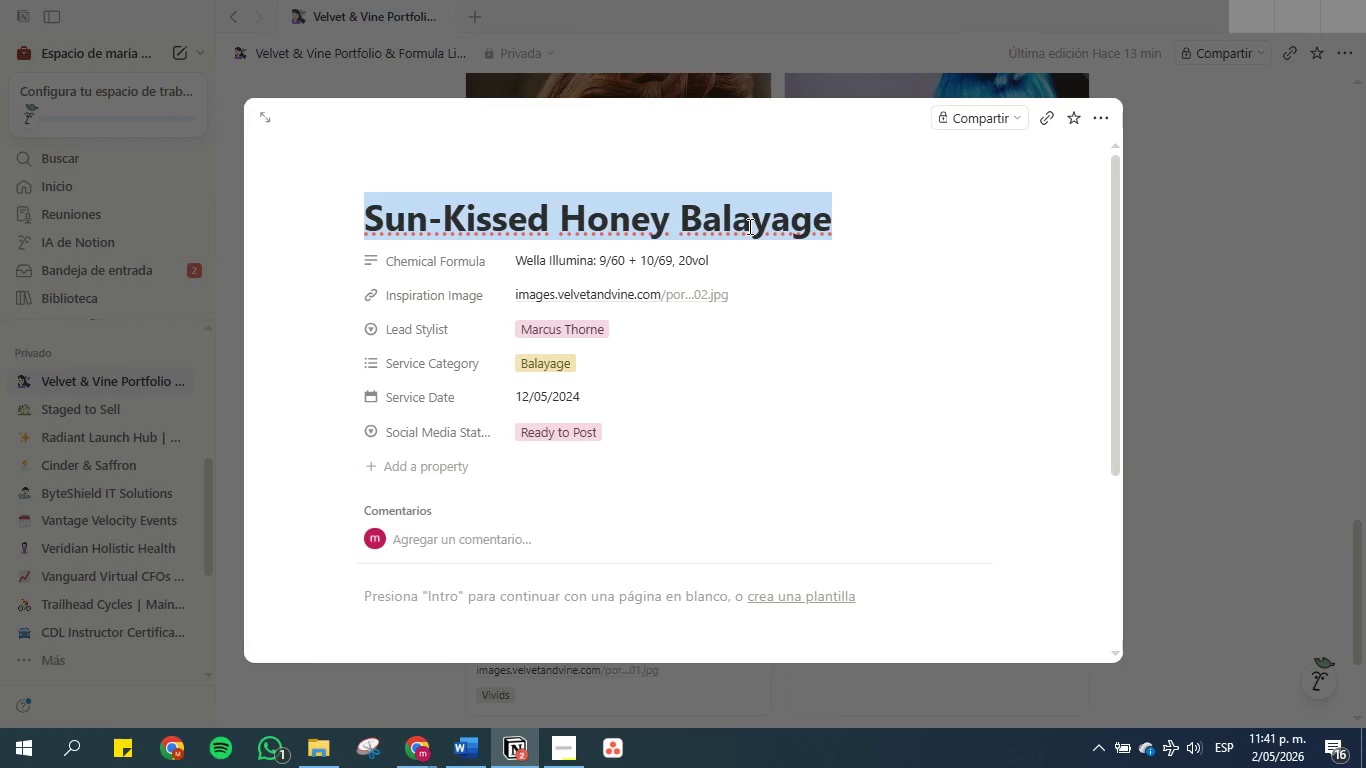 
key(Control+C)
 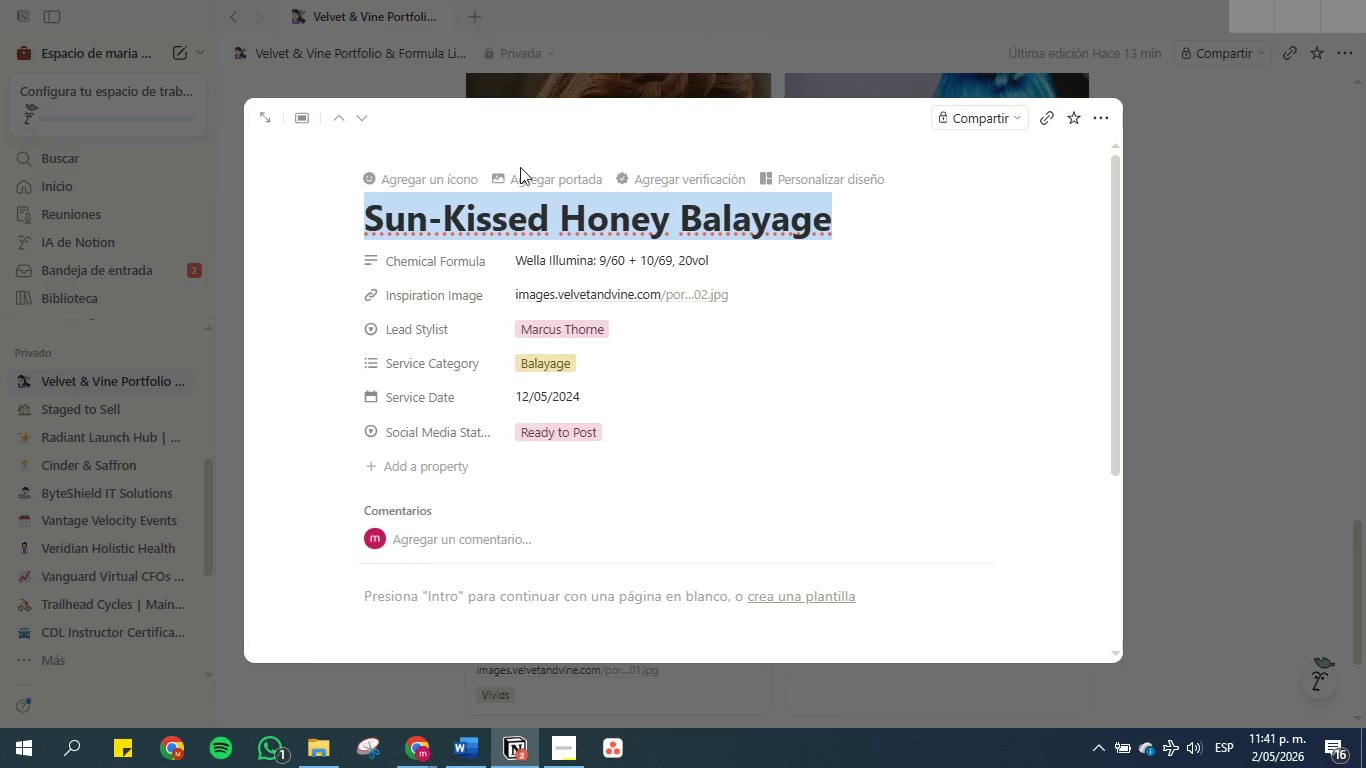 
left_click([516, 188])
 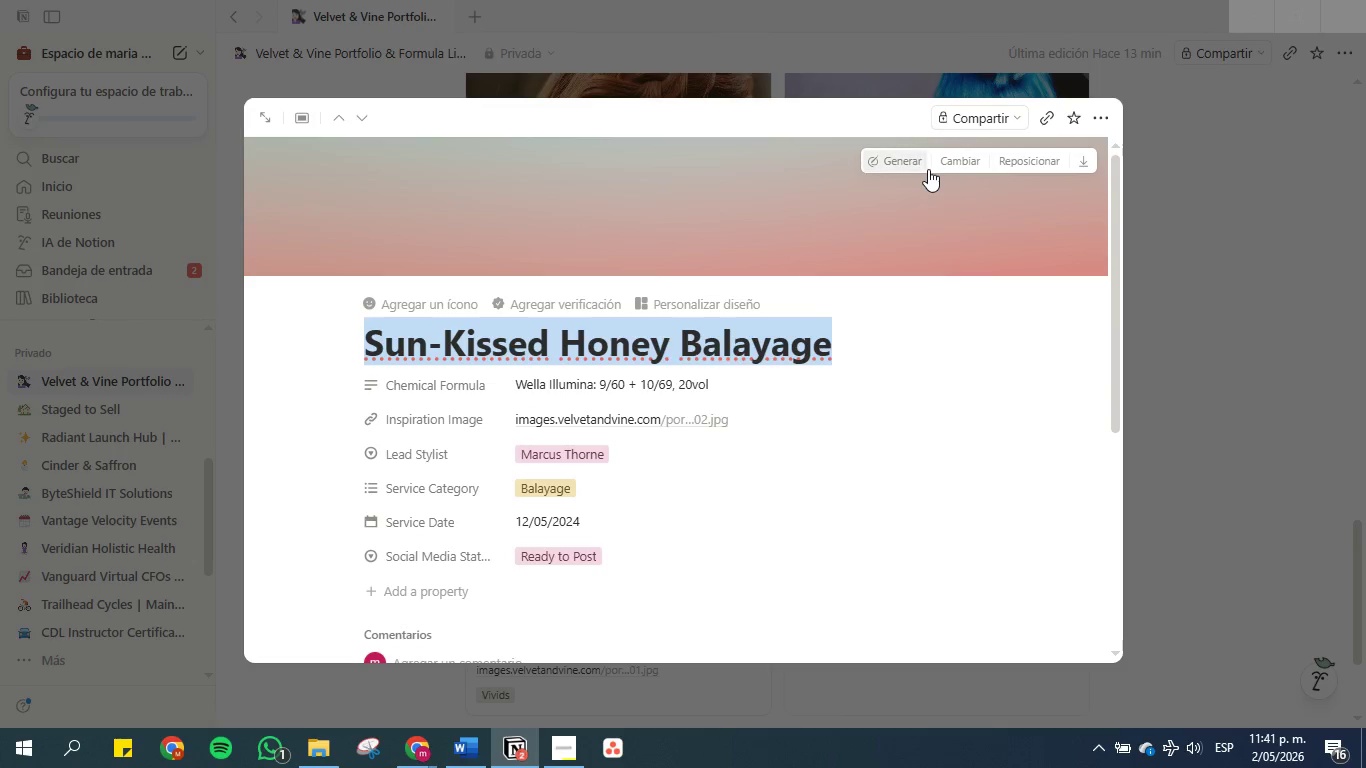 
left_click([946, 163])
 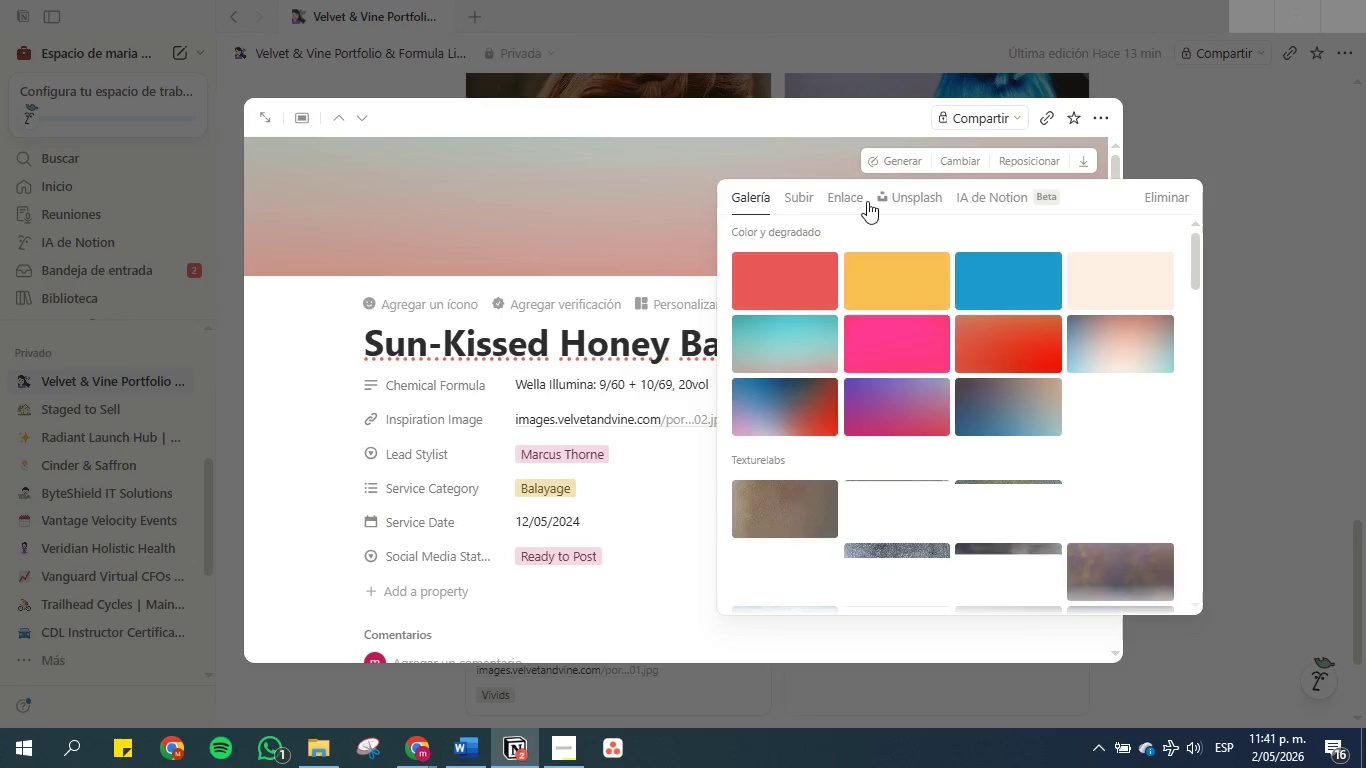 
left_click([917, 194])
 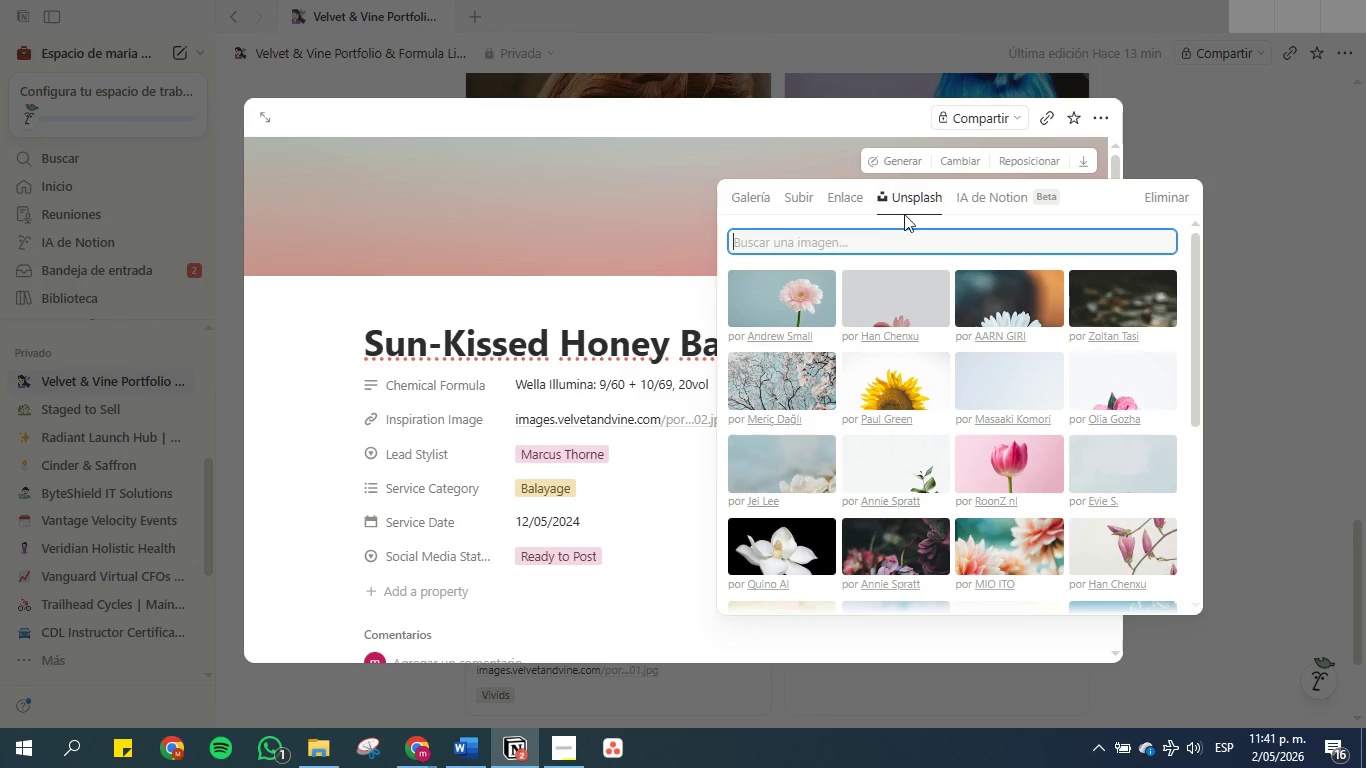 
left_click([904, 238])
 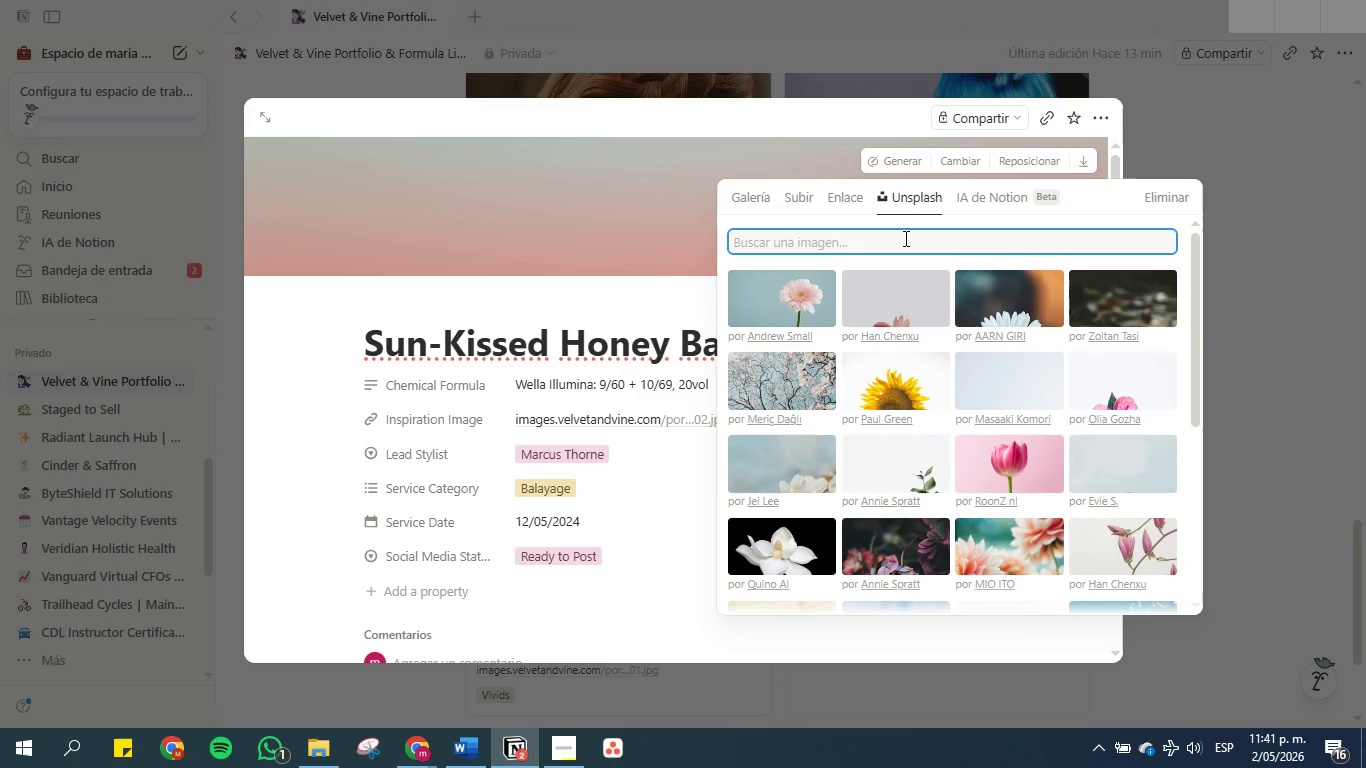 
key(Control+V)
 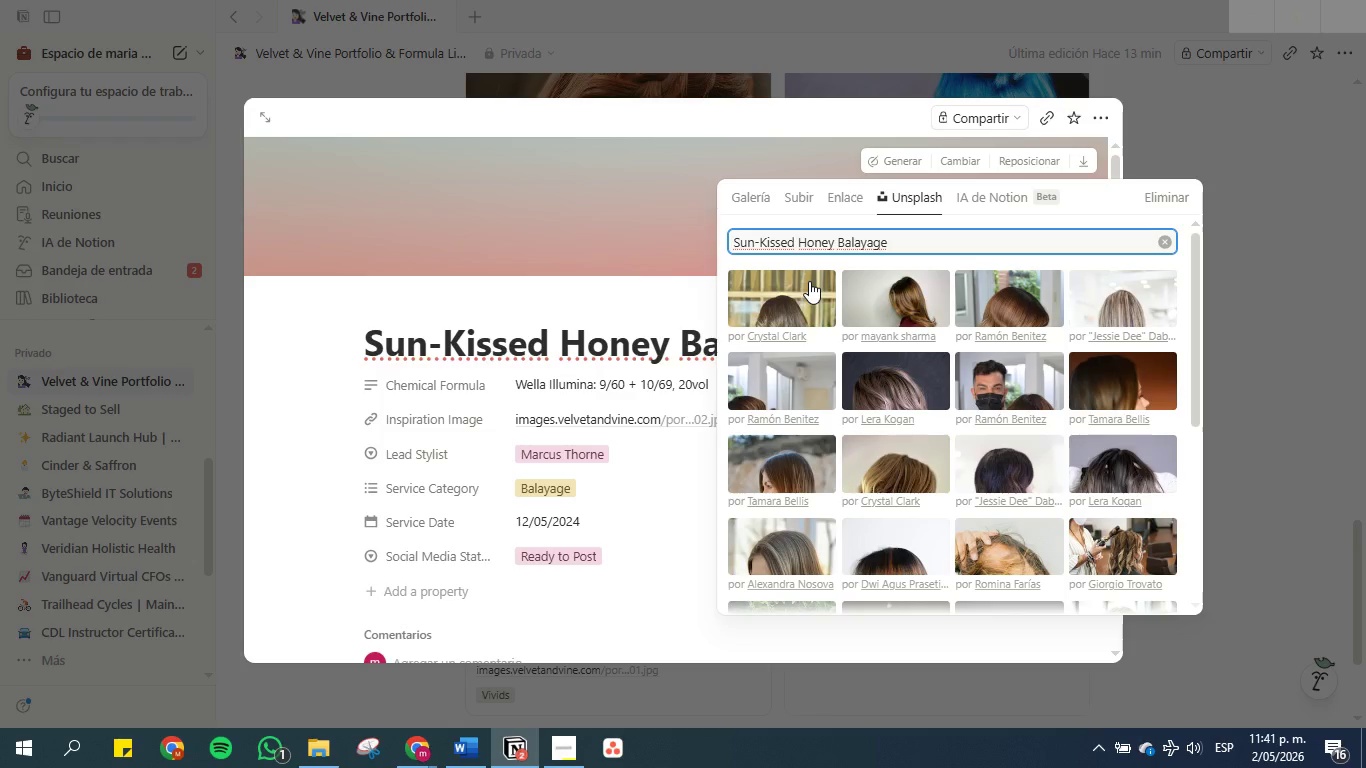 
double_click([906, 285])
 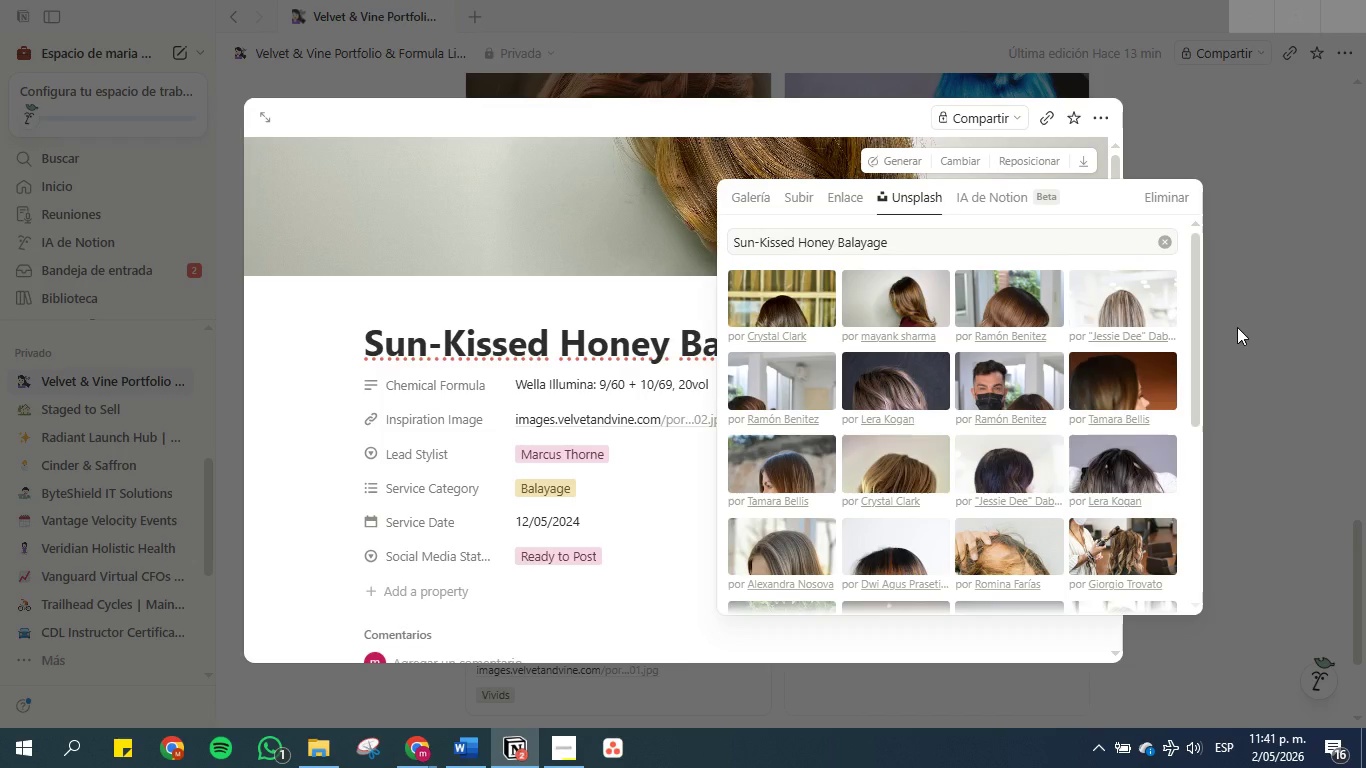 
double_click([1237, 327])
 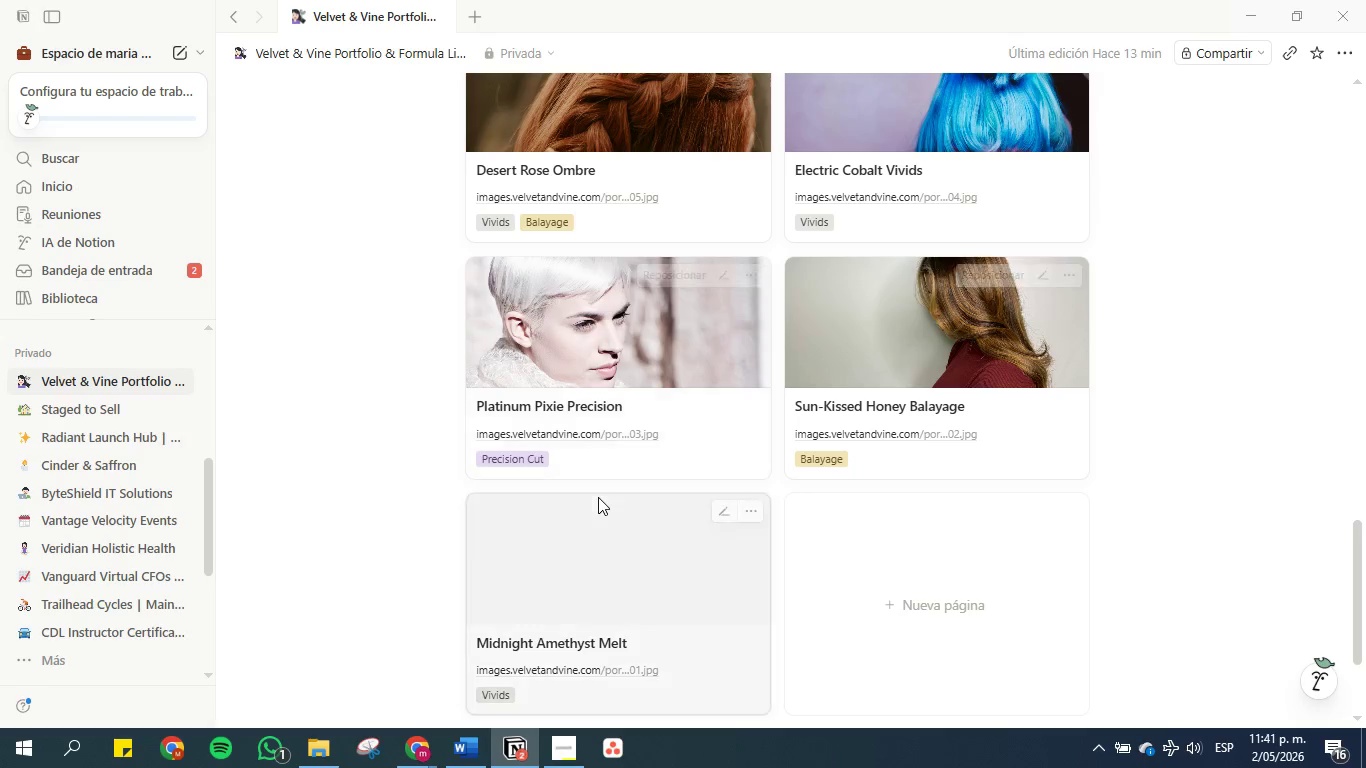 
scroll: coordinate [609, 513], scroll_direction: down, amount: 3.0
 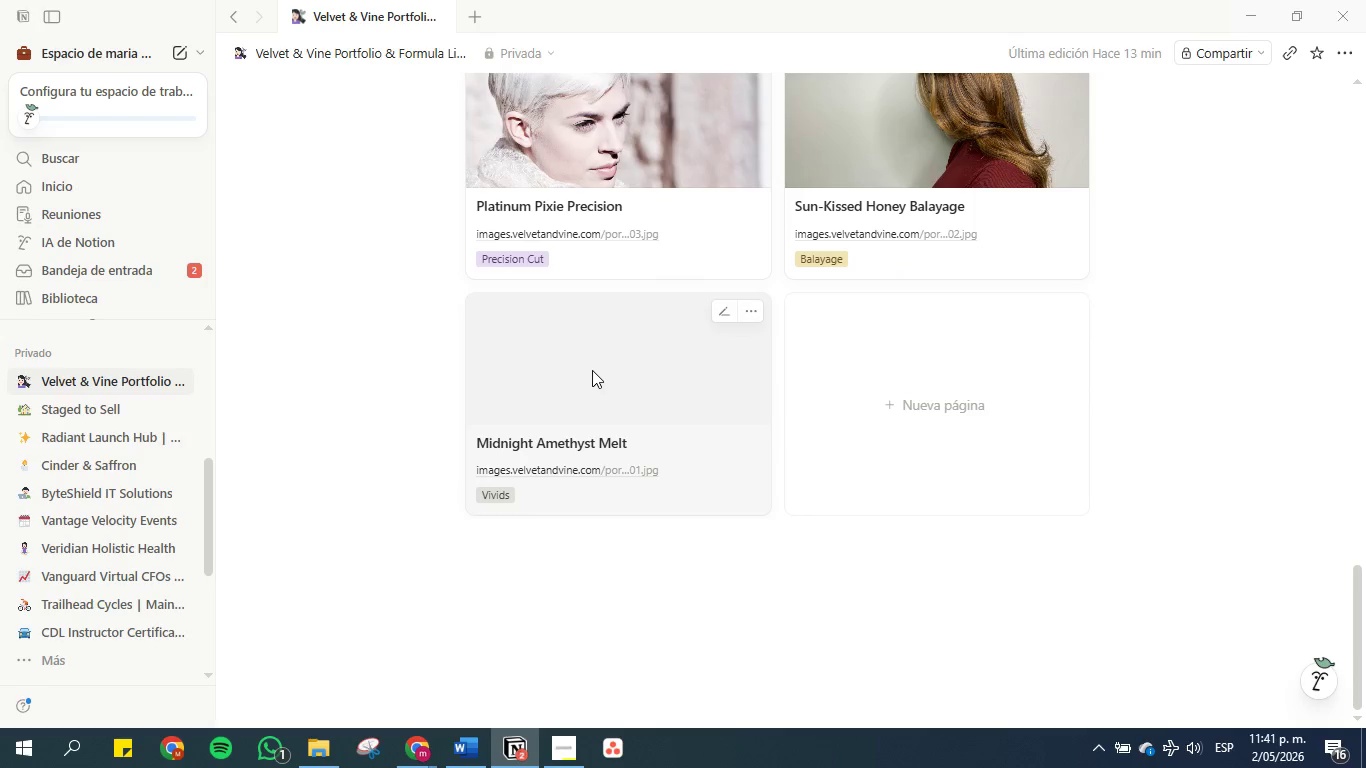 
left_click([592, 367])
 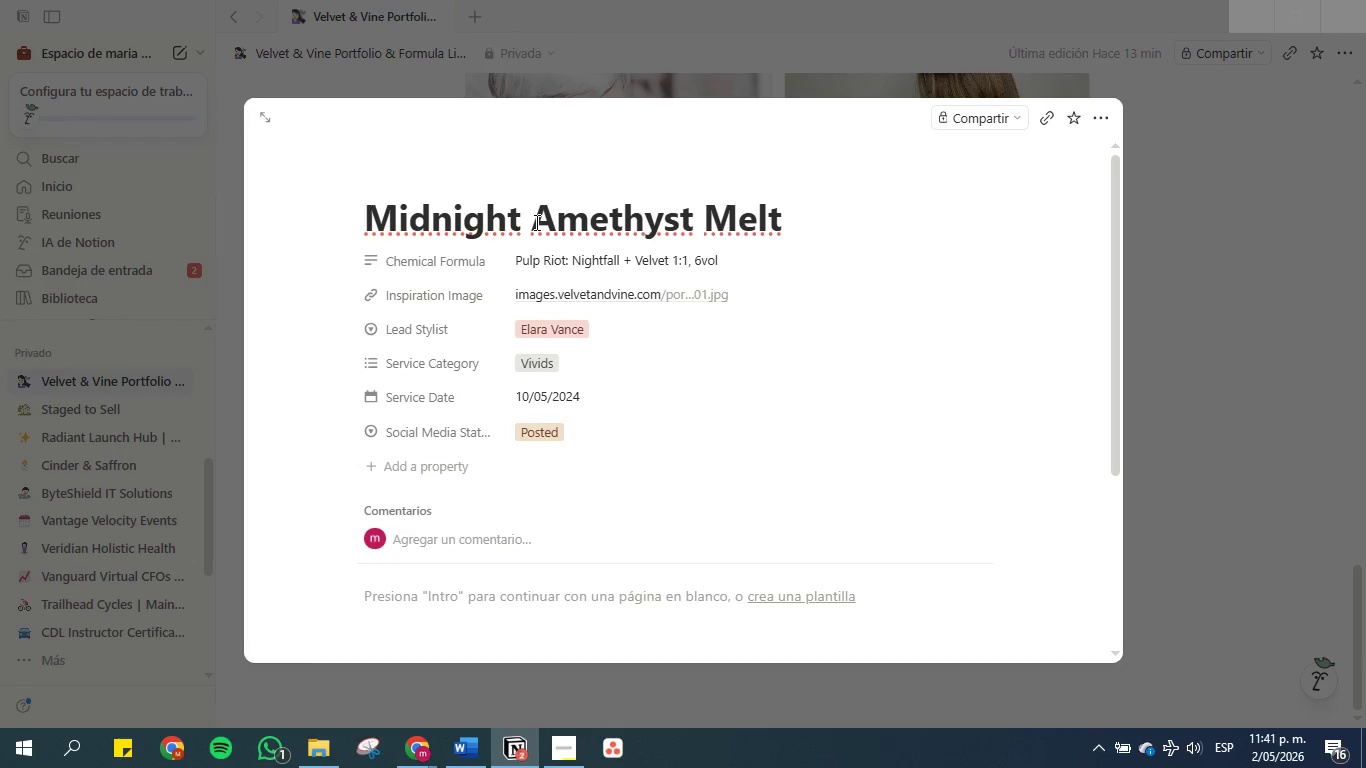 
double_click([535, 222])
 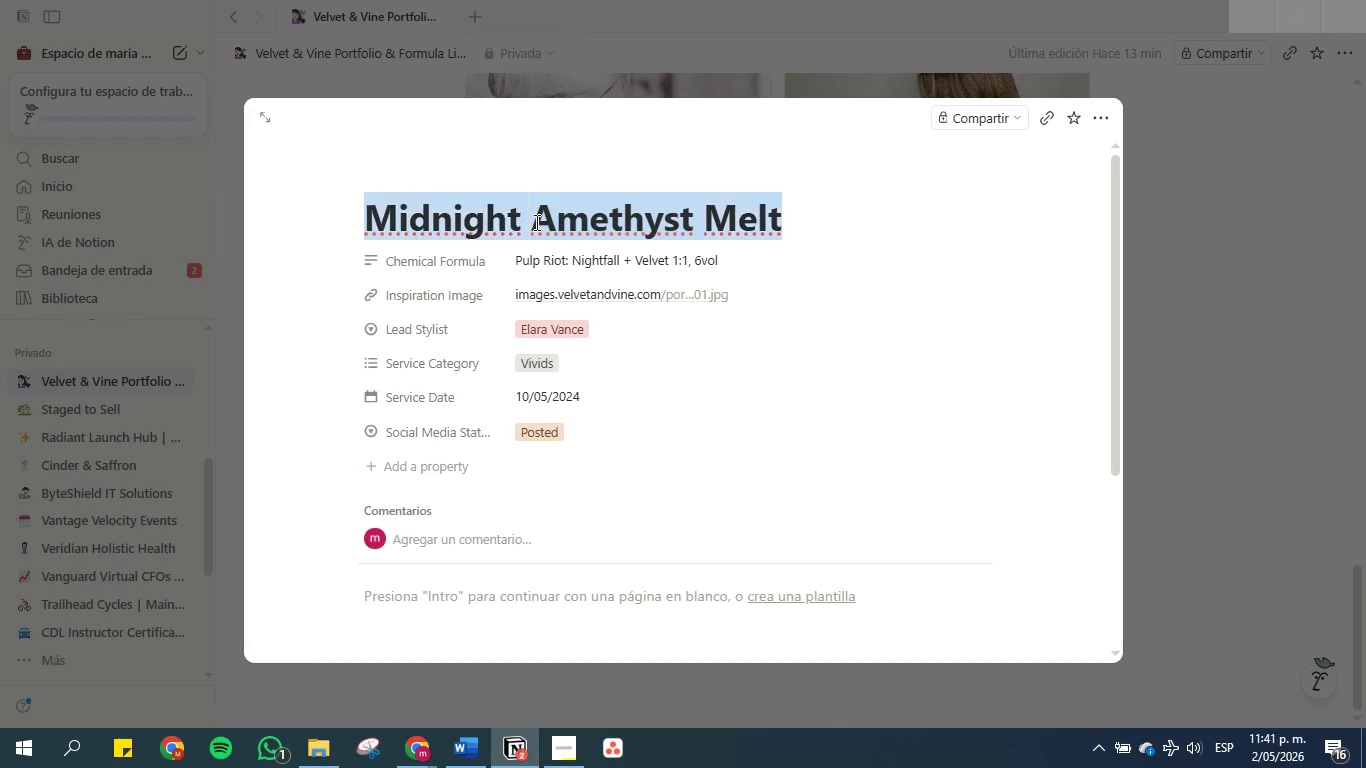 
triple_click([535, 222])
 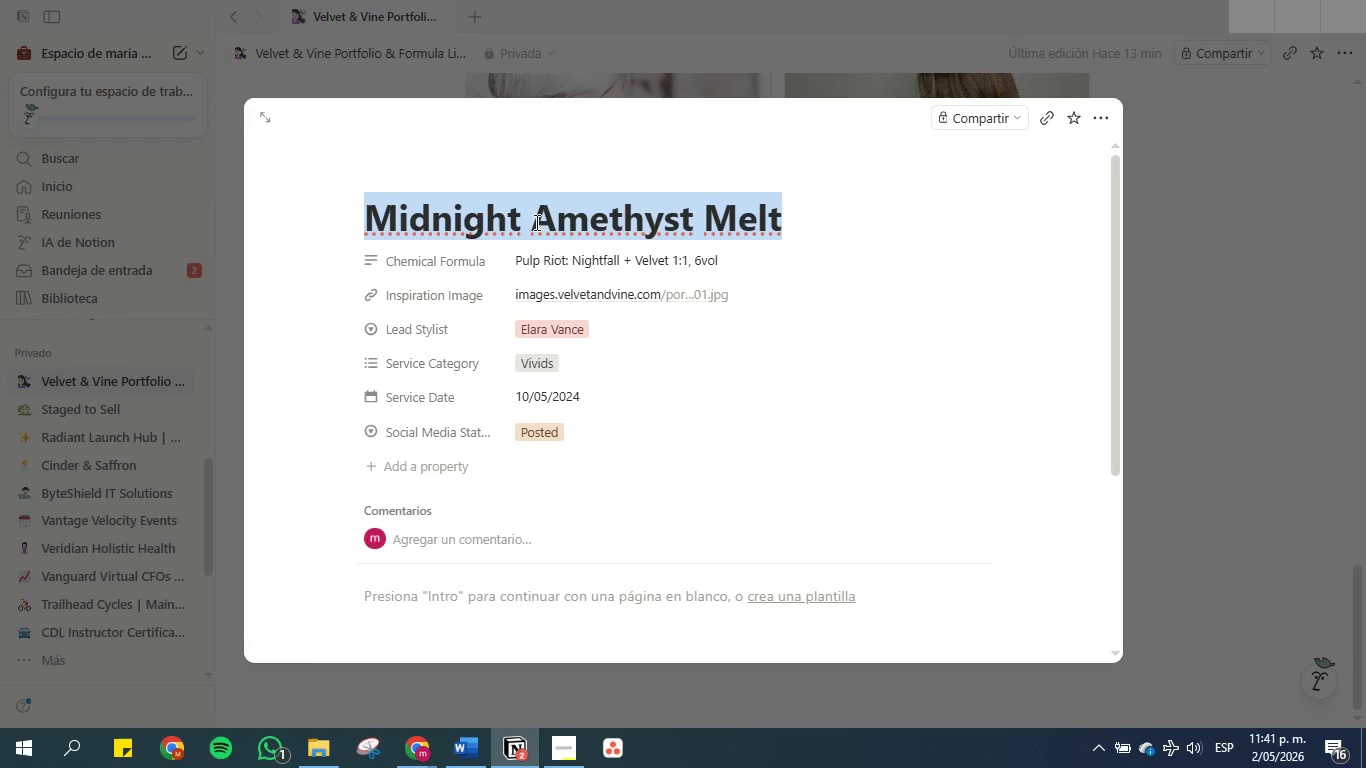 
hold_key(key=ShiftLeft, duration=0.31)
 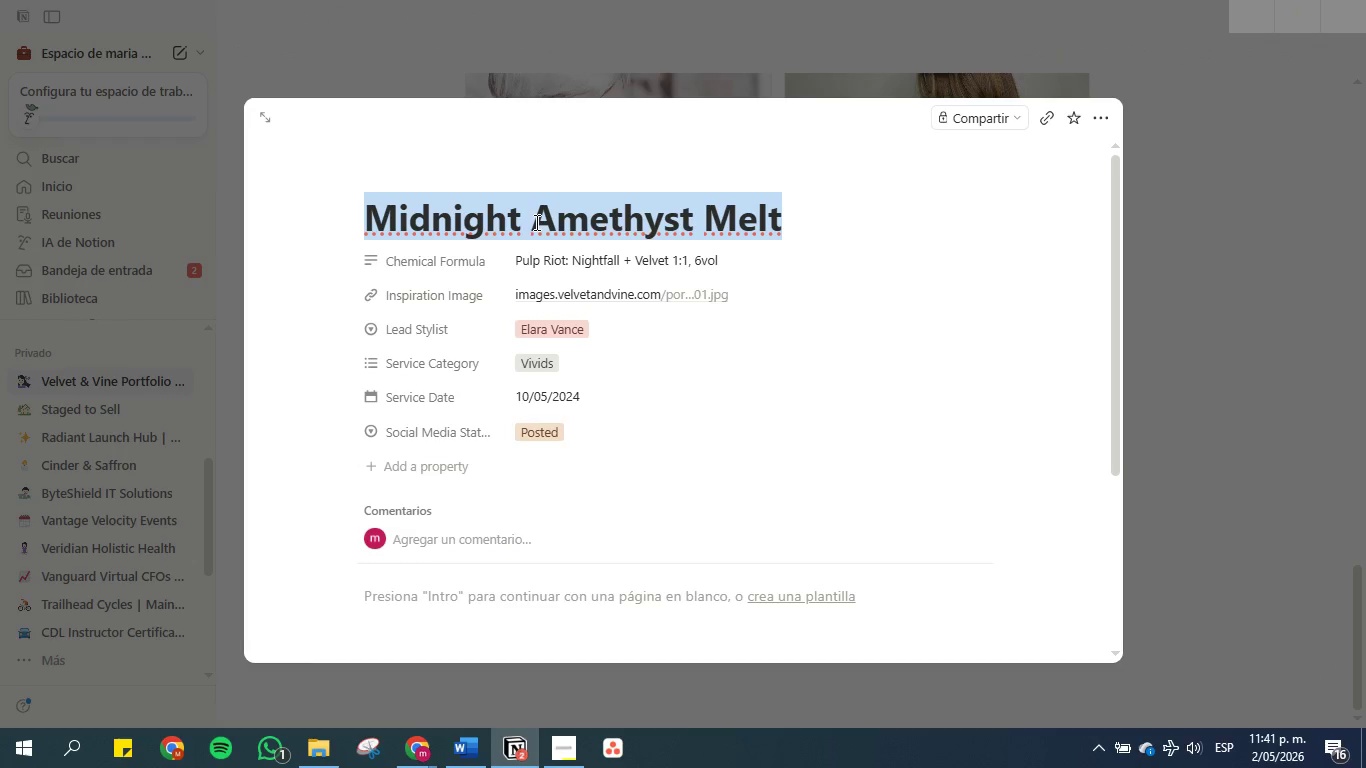 
key(Control+C)
 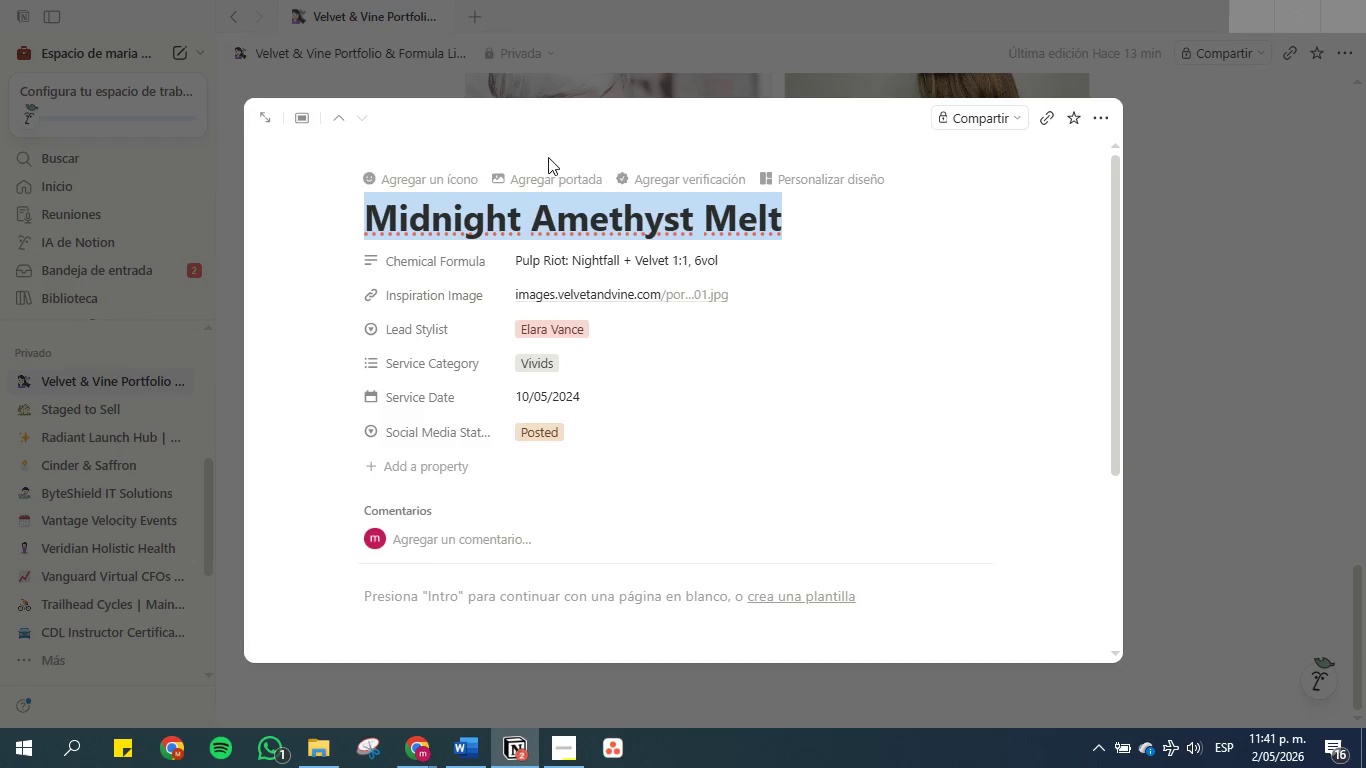 
left_click([548, 177])
 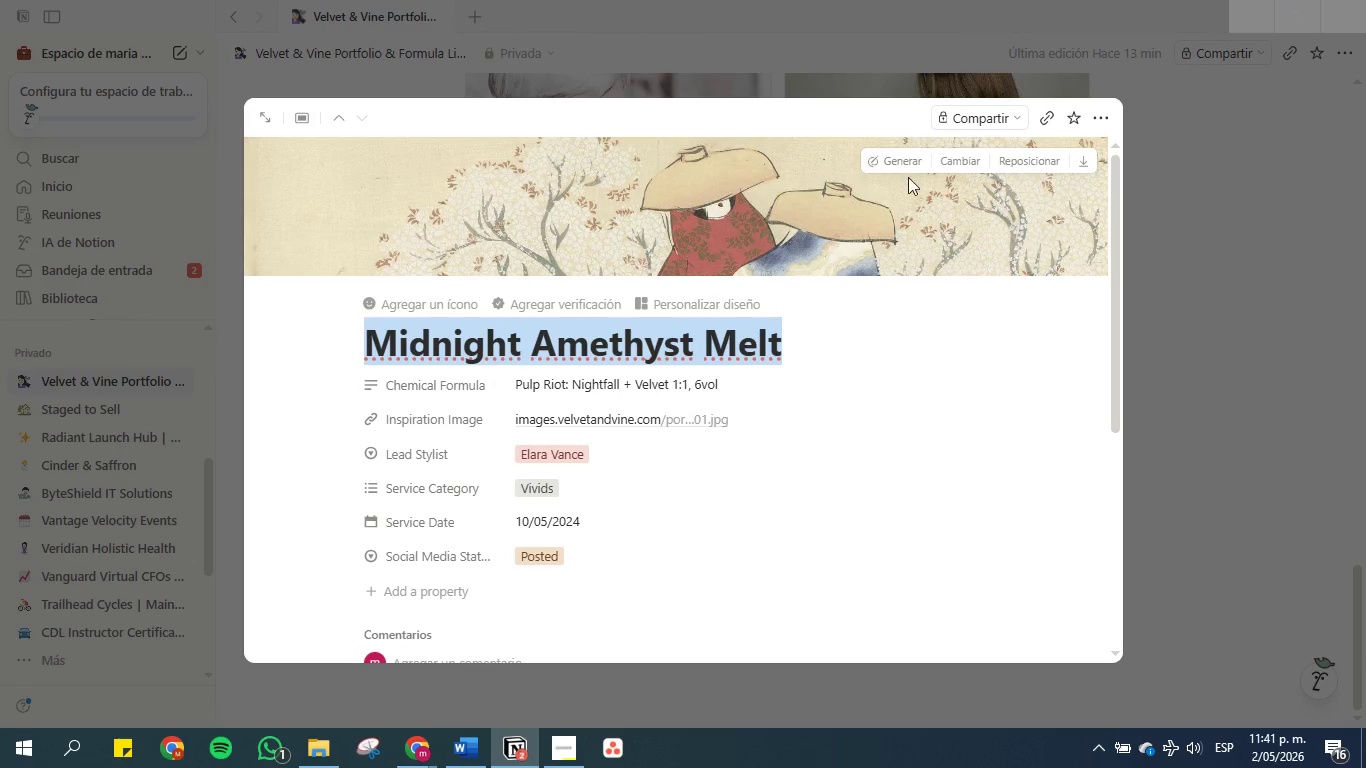 
left_click([974, 156])
 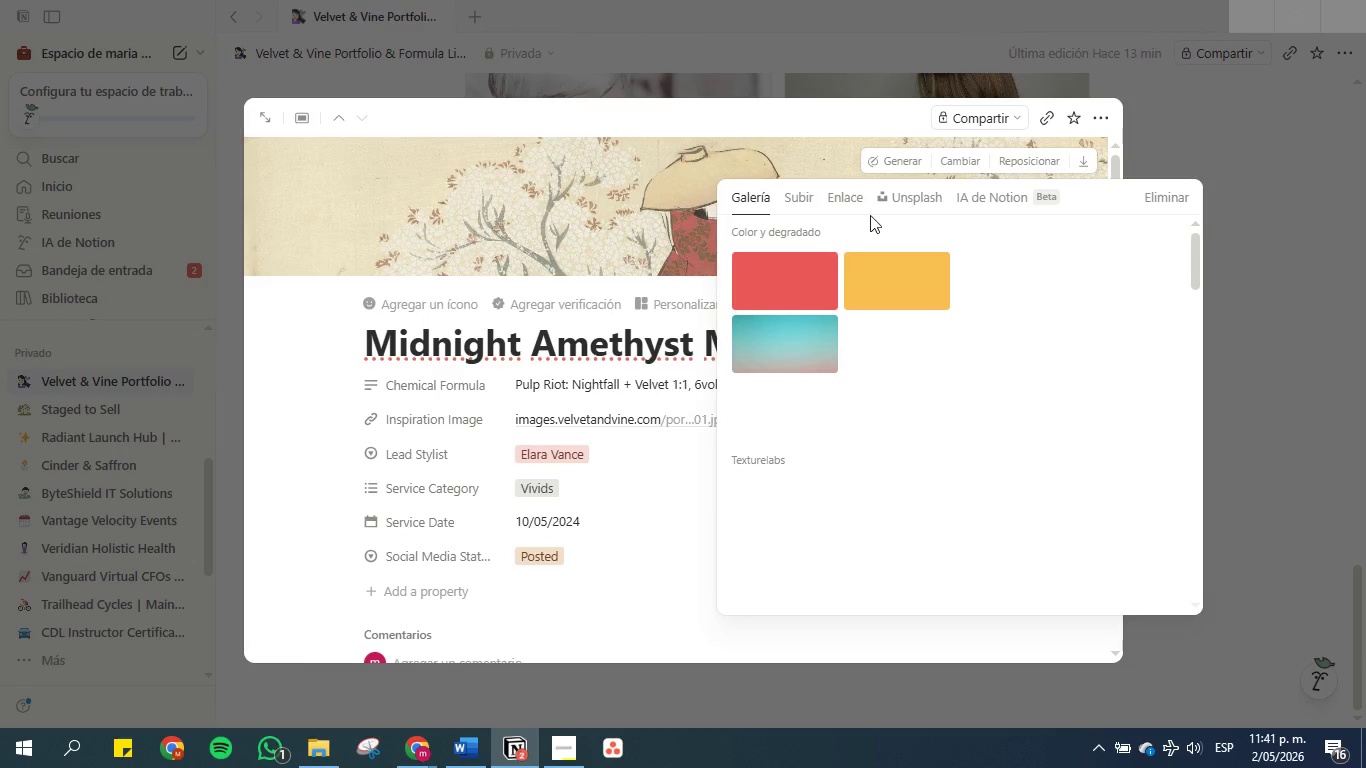 
left_click([921, 196])
 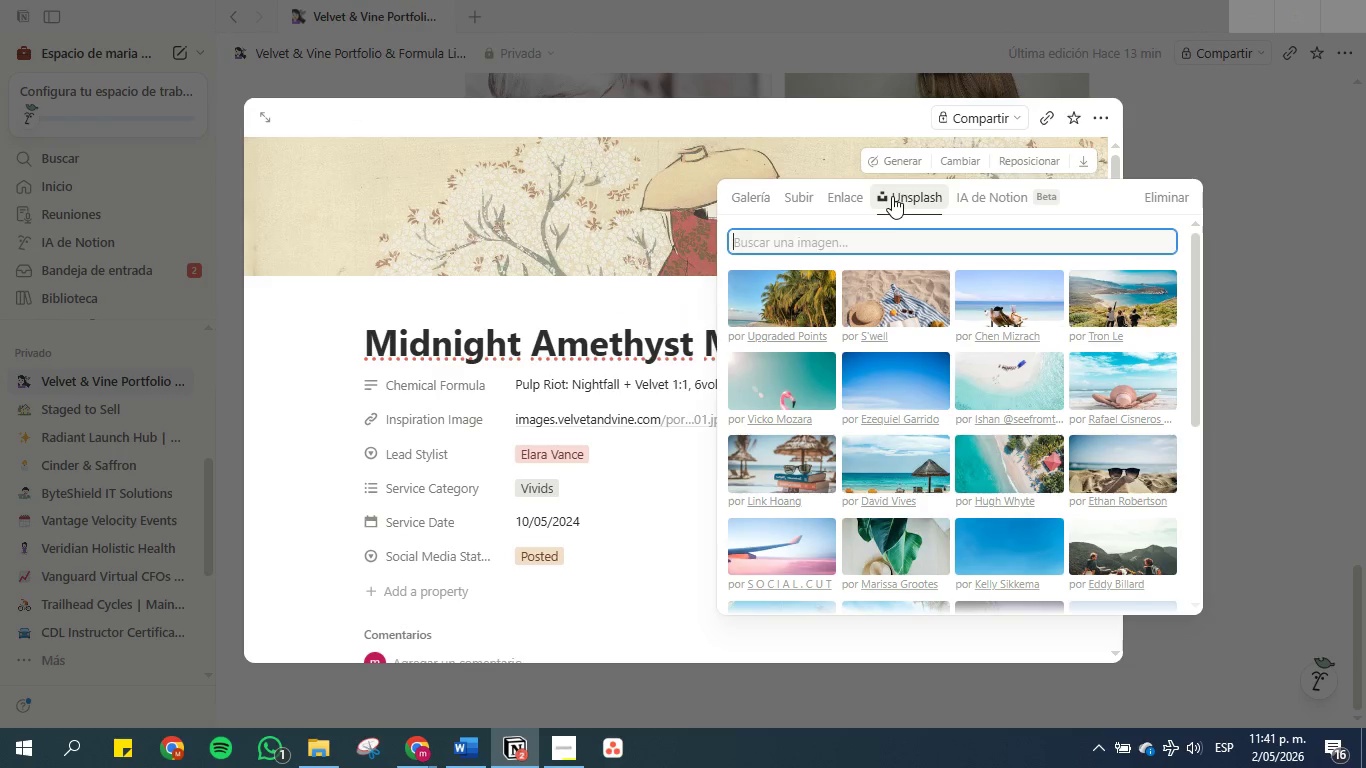 
left_click([884, 235])
 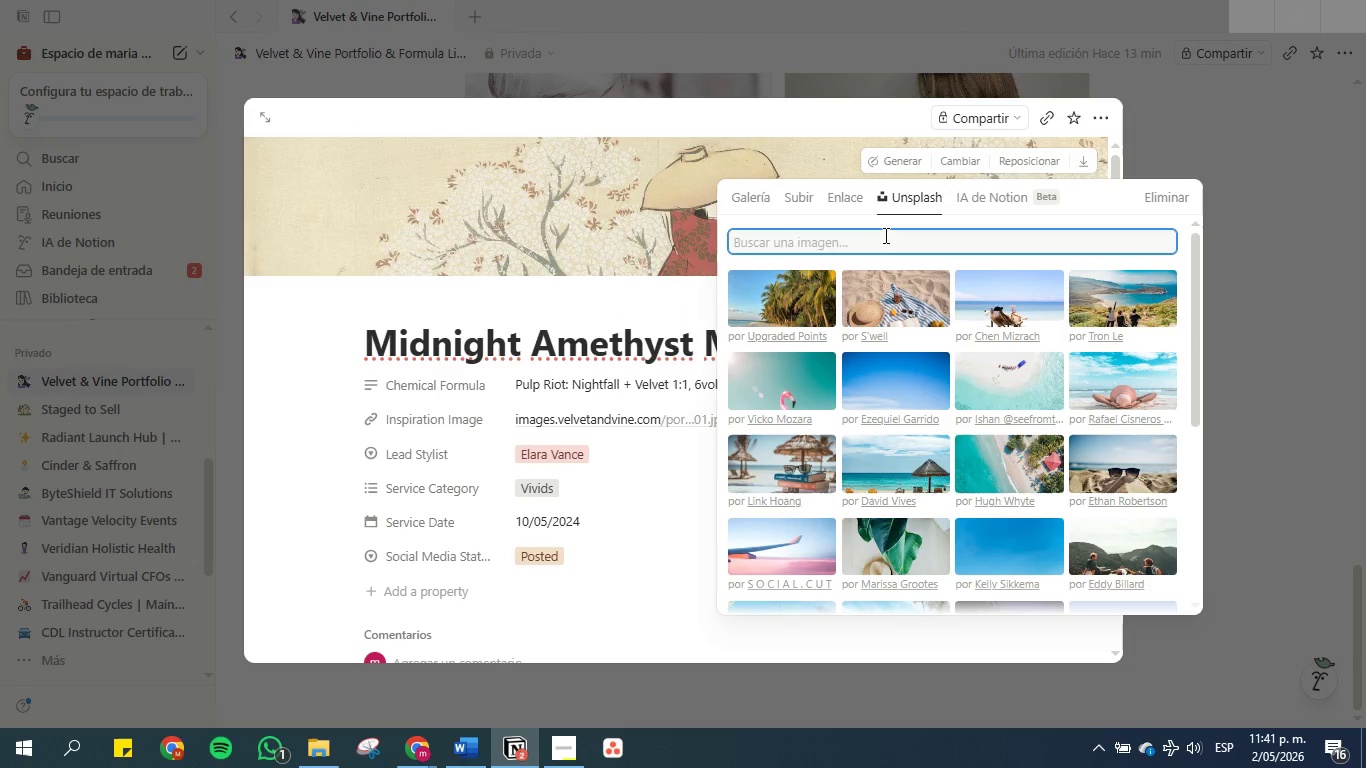 
key(Control+V)
 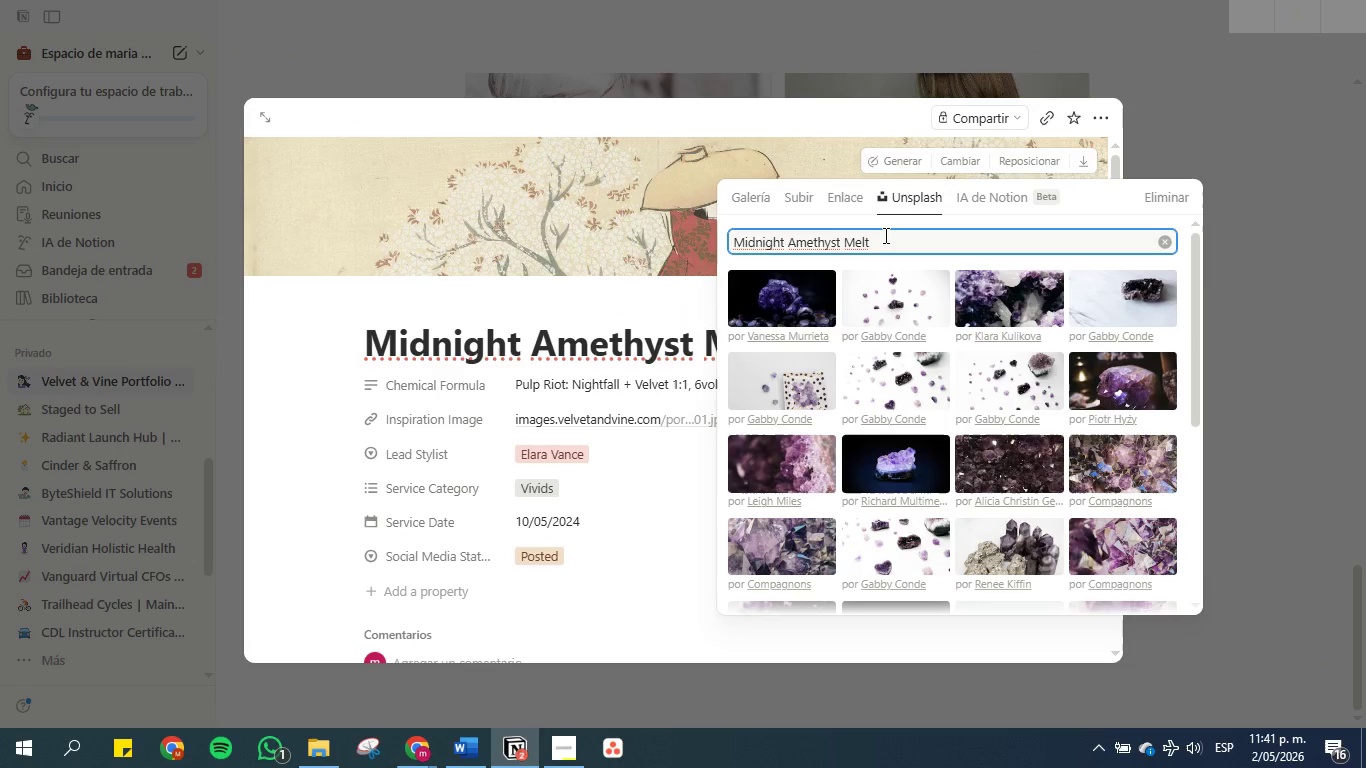 
type( haie)
 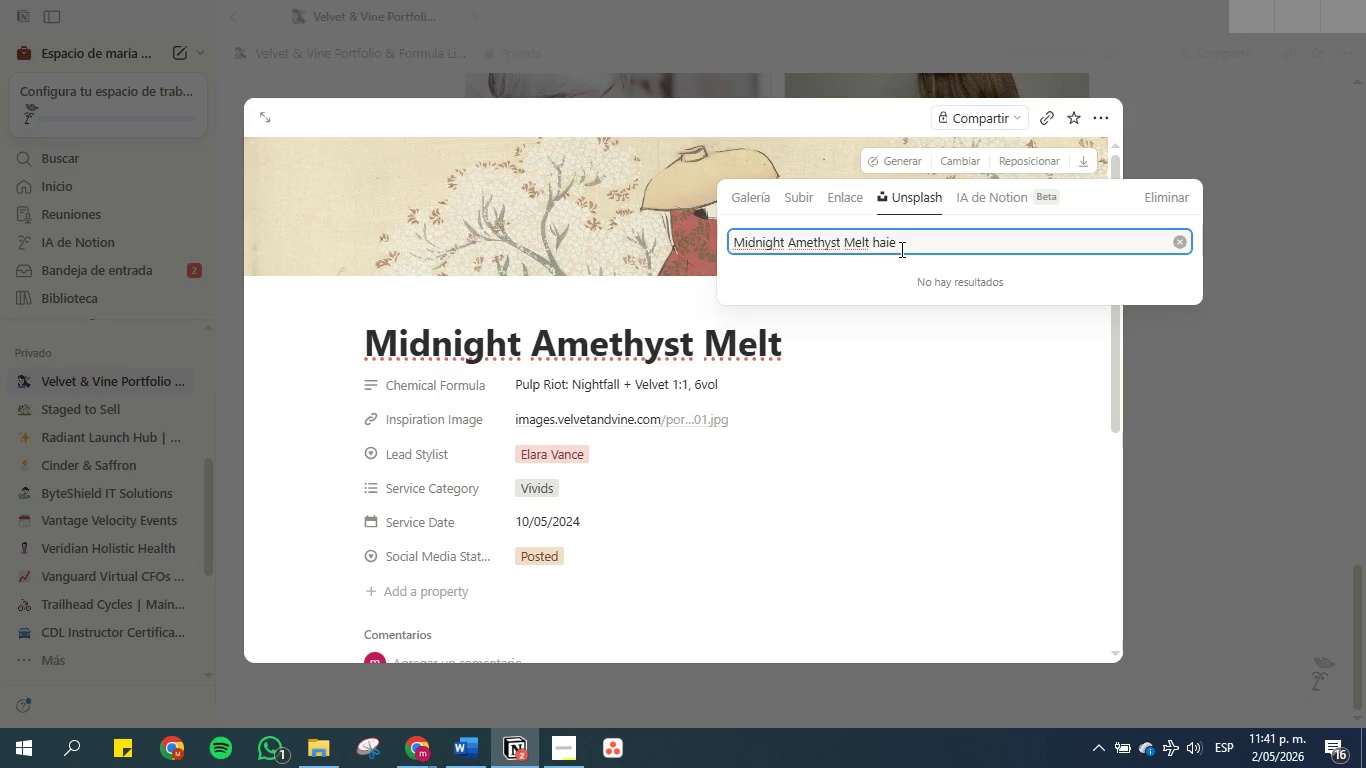 
key(Backspace)
 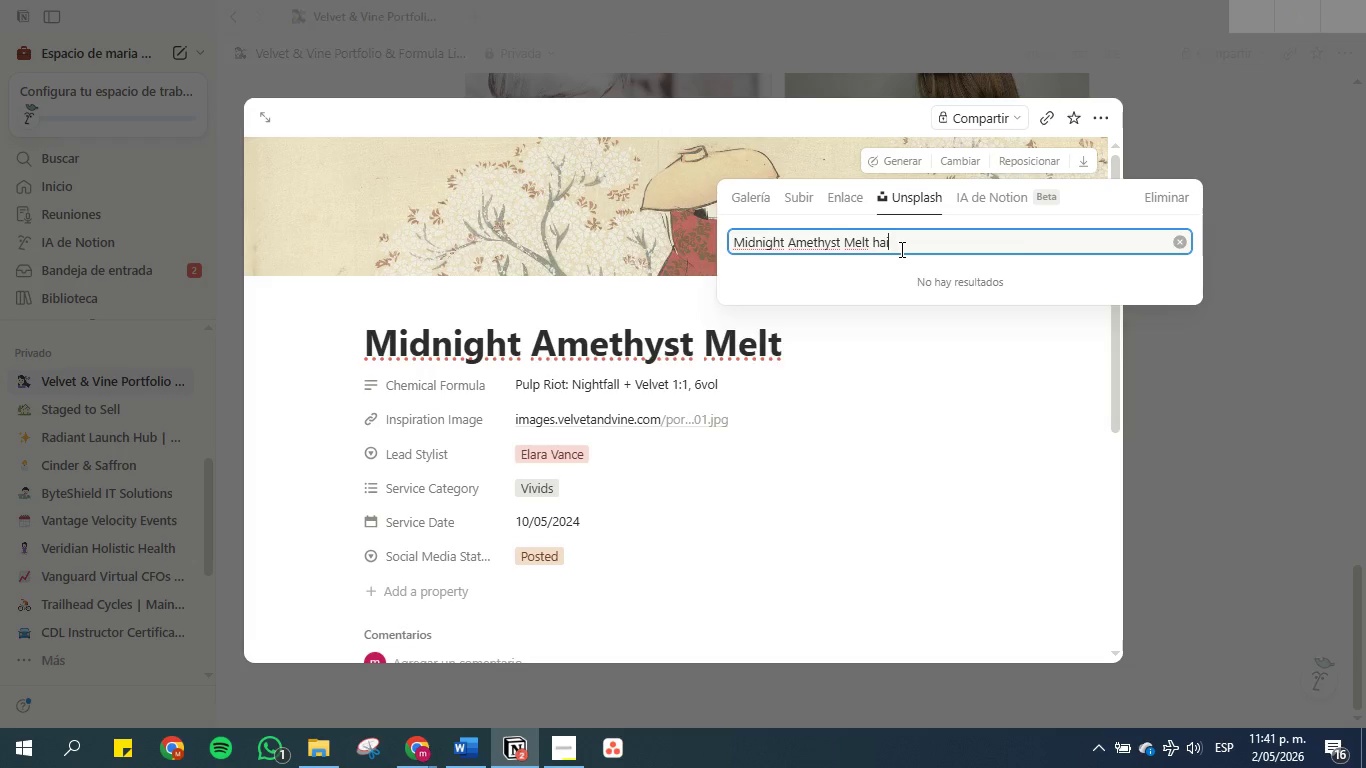 
key(R)
 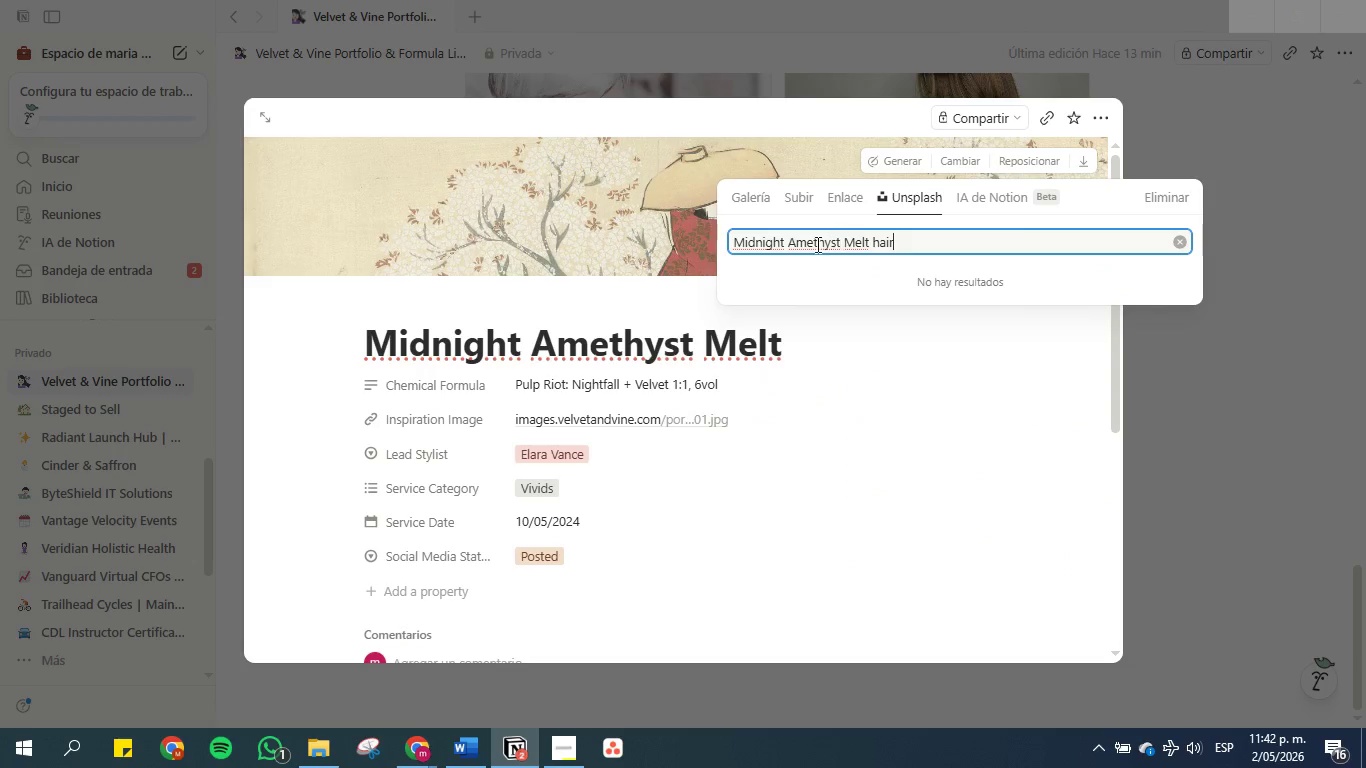 
left_click_drag(start_coordinate=[868, 244], to_coordinate=[845, 251])
 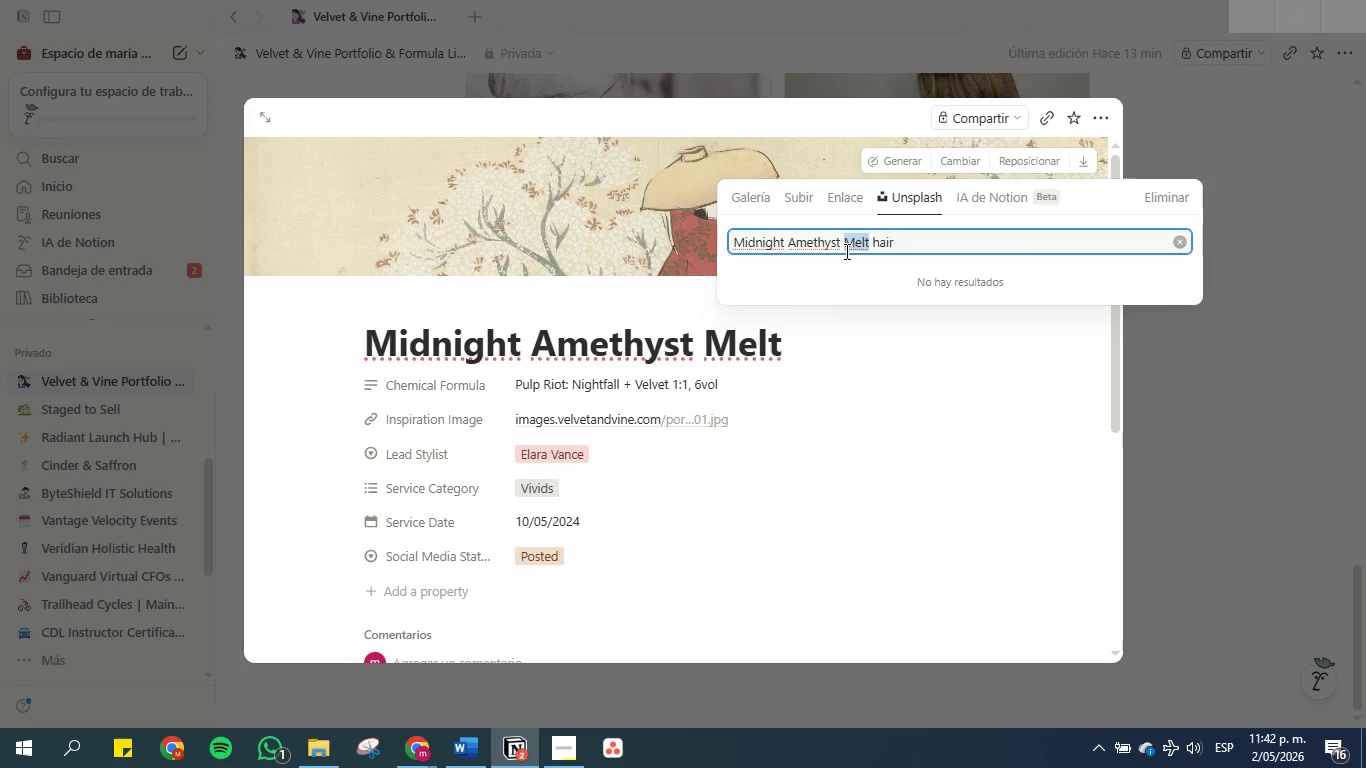 
key(Backspace)
 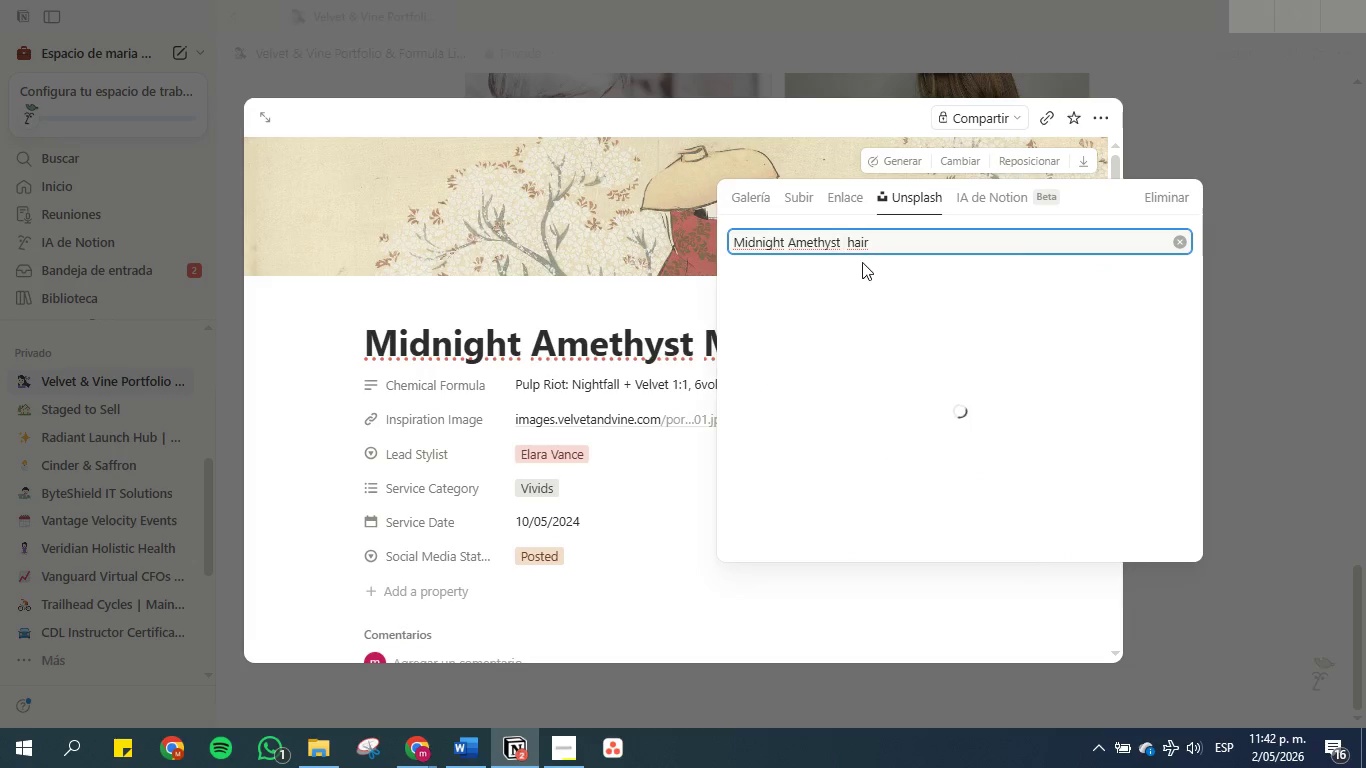 
mouse_move([870, 262])
 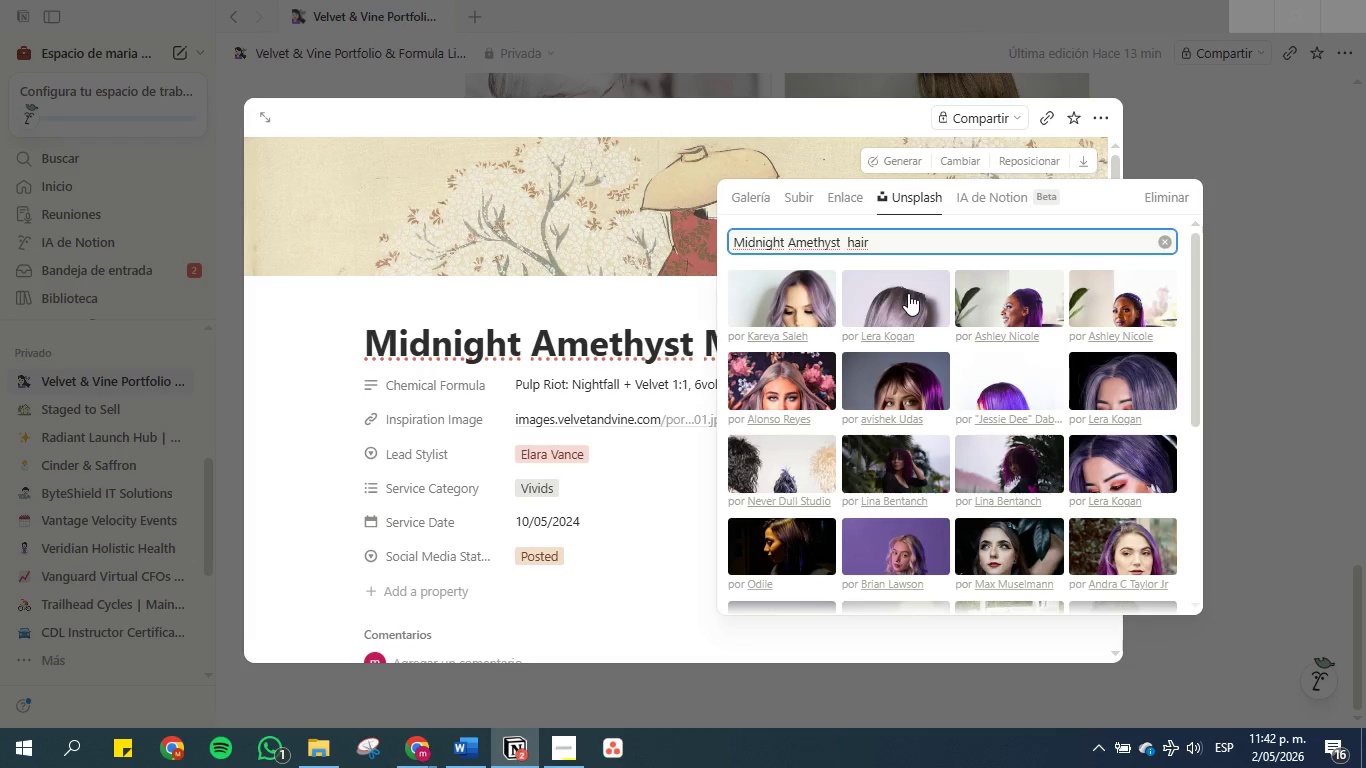 
double_click([908, 293])
 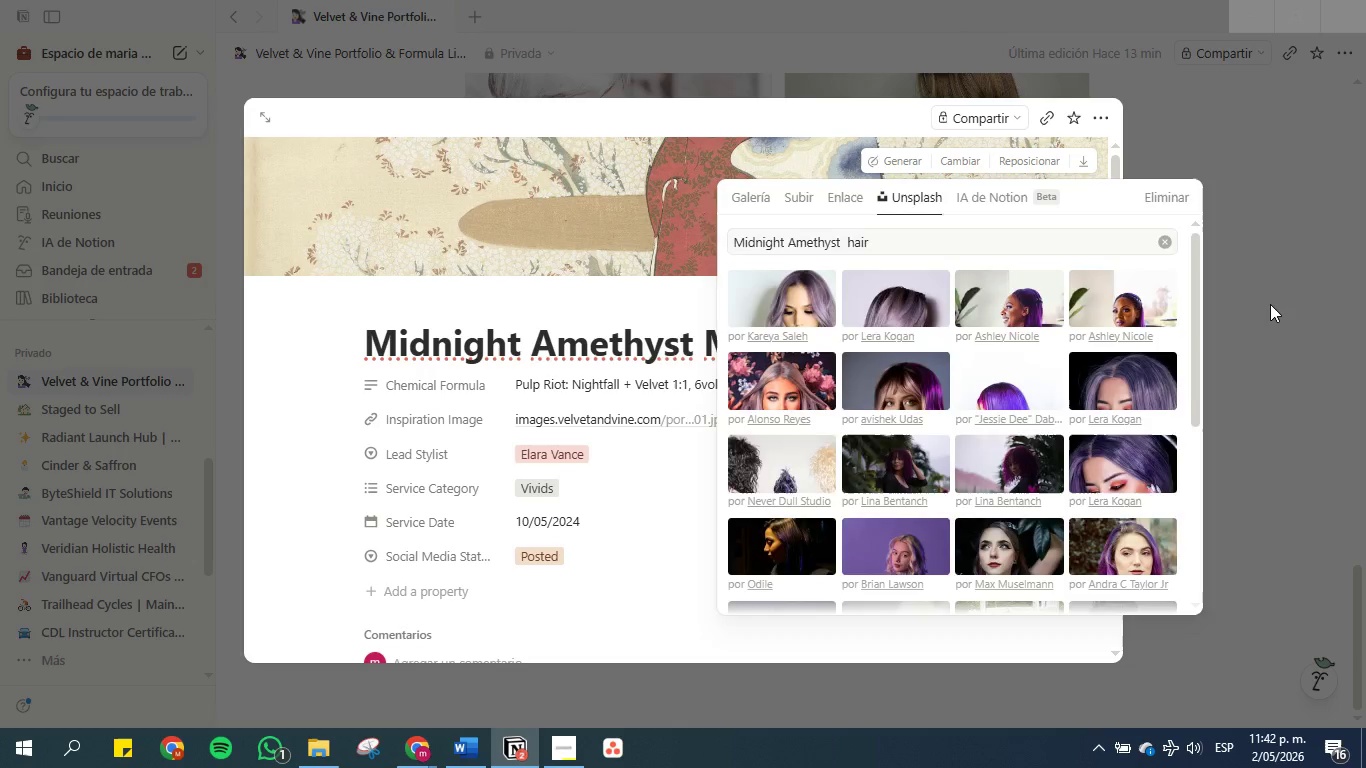 
double_click([1270, 304])
 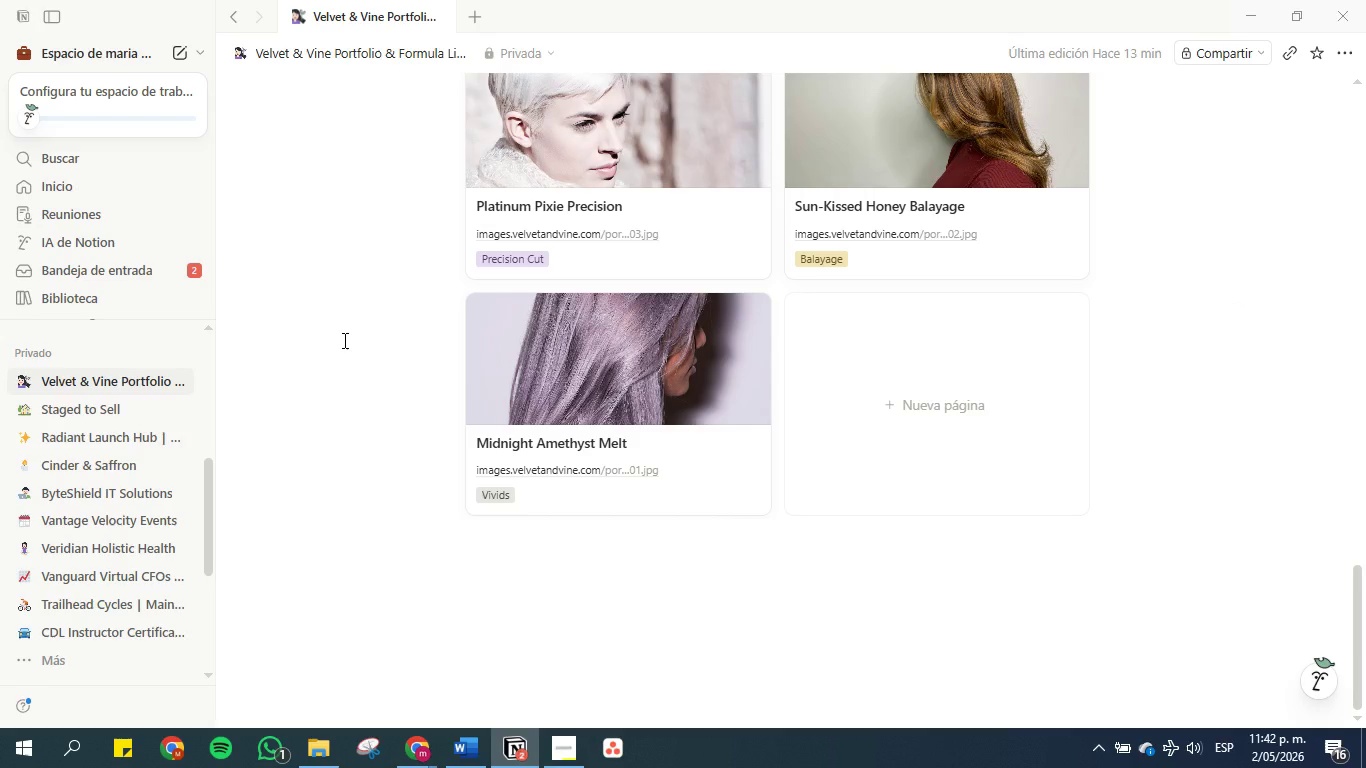 
wait(10.45)
 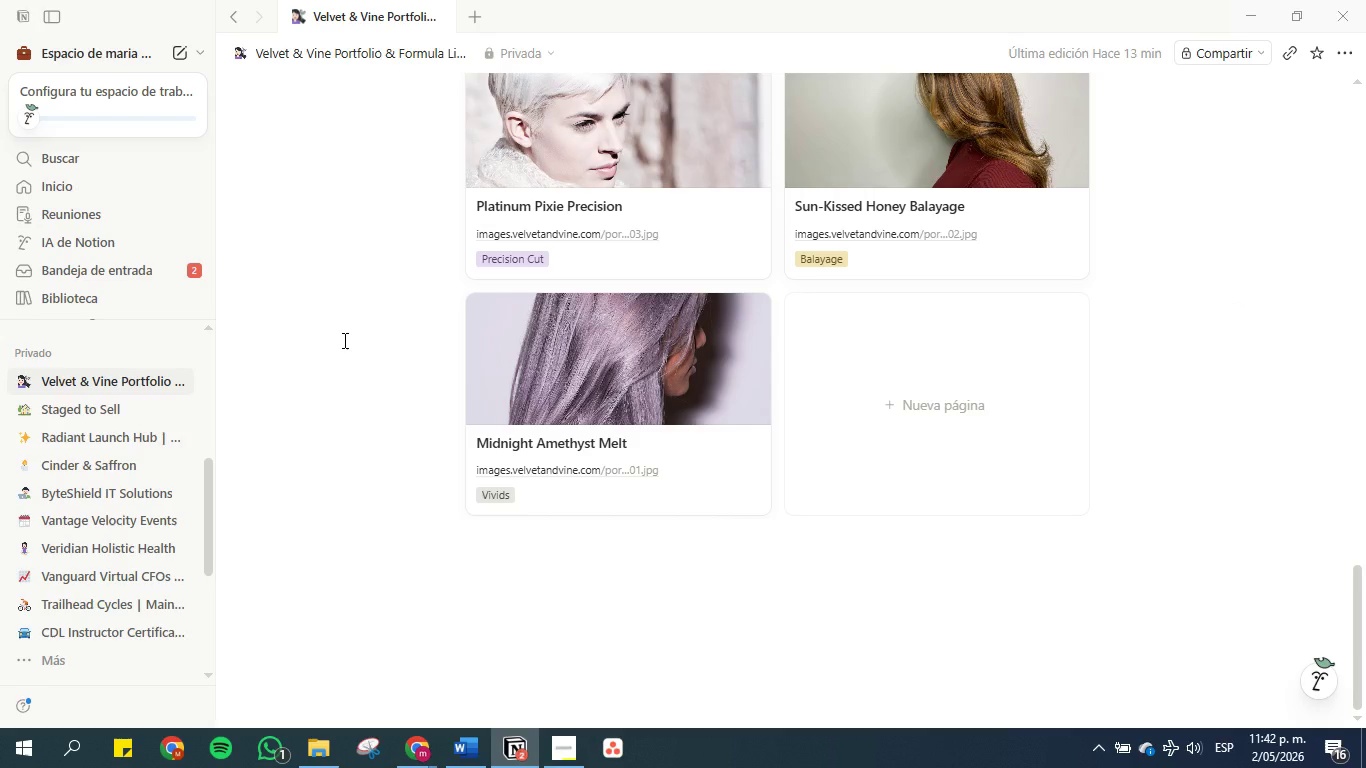 
scroll: coordinate [429, 142], scroll_direction: up, amount: 16.0
 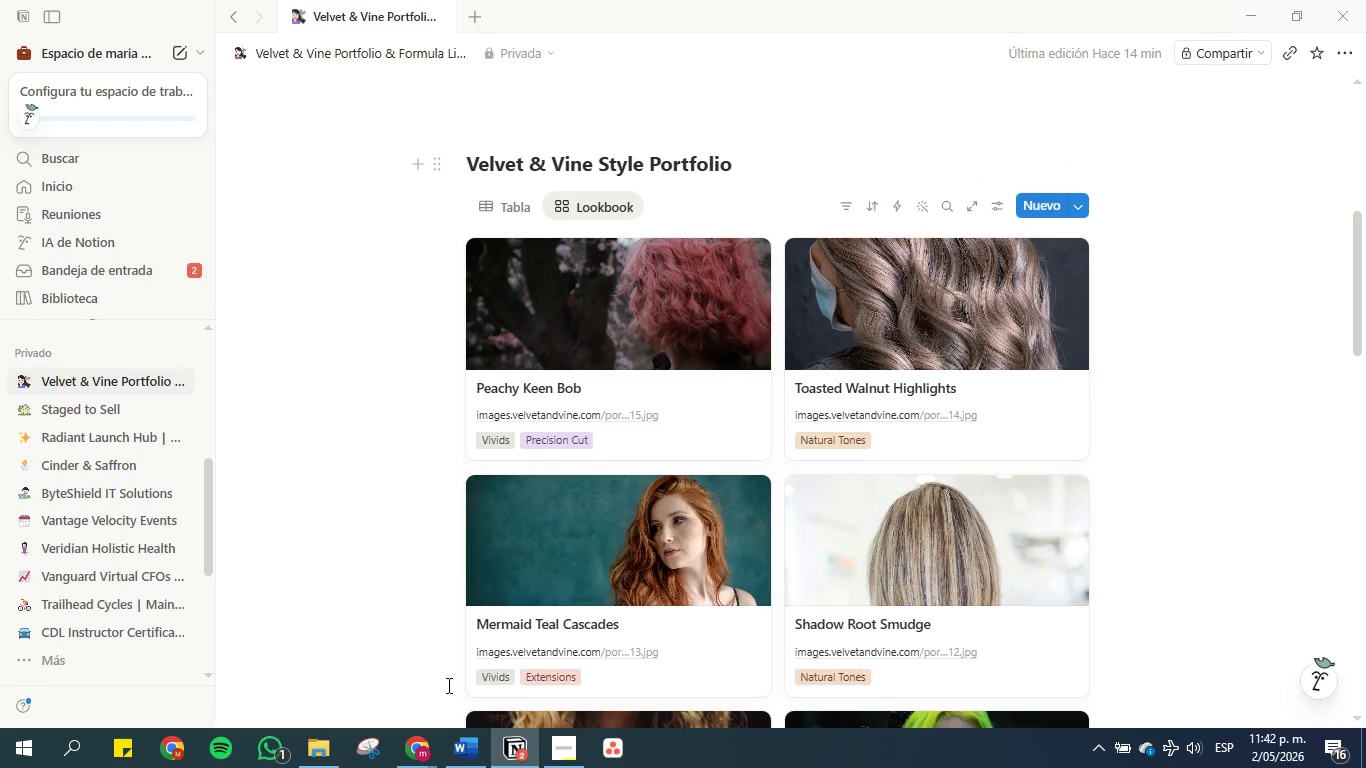 
left_click([470, 752])
 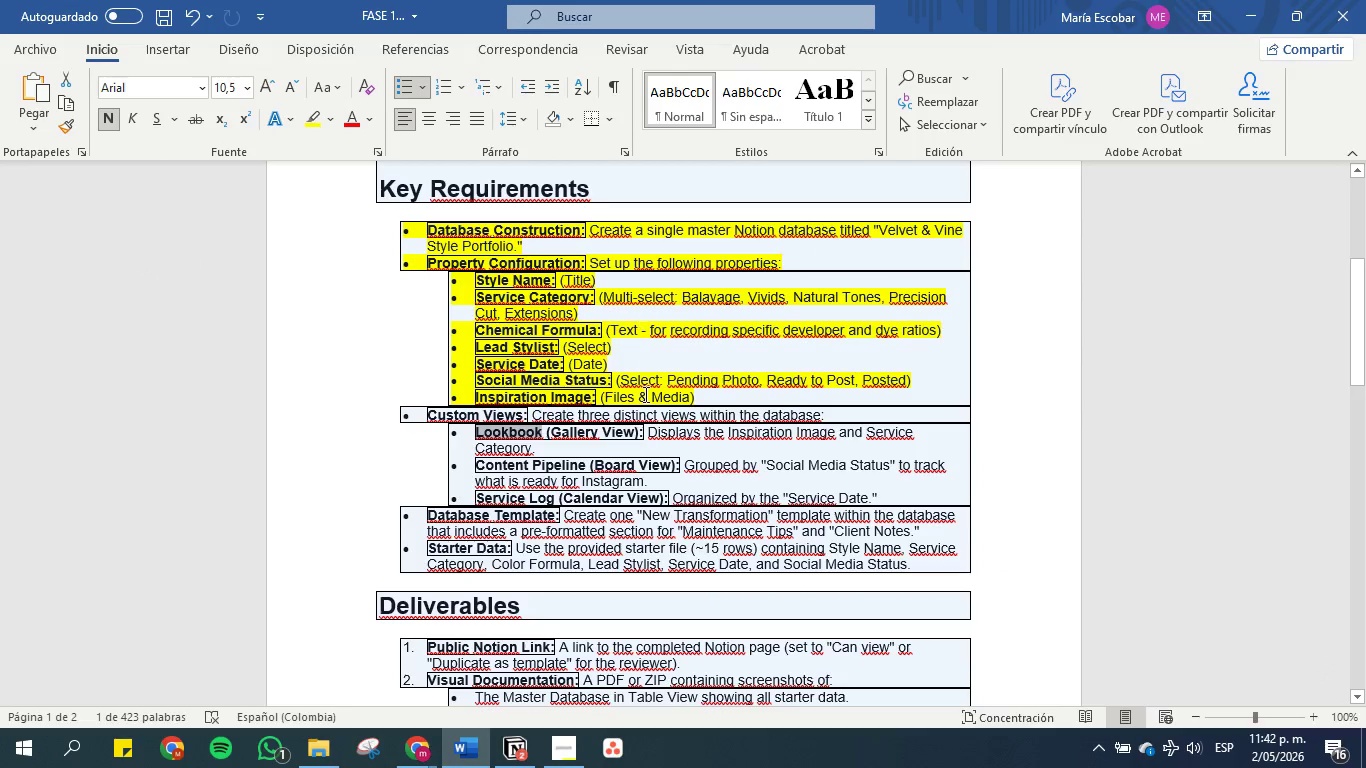 
left_click([667, 442])
 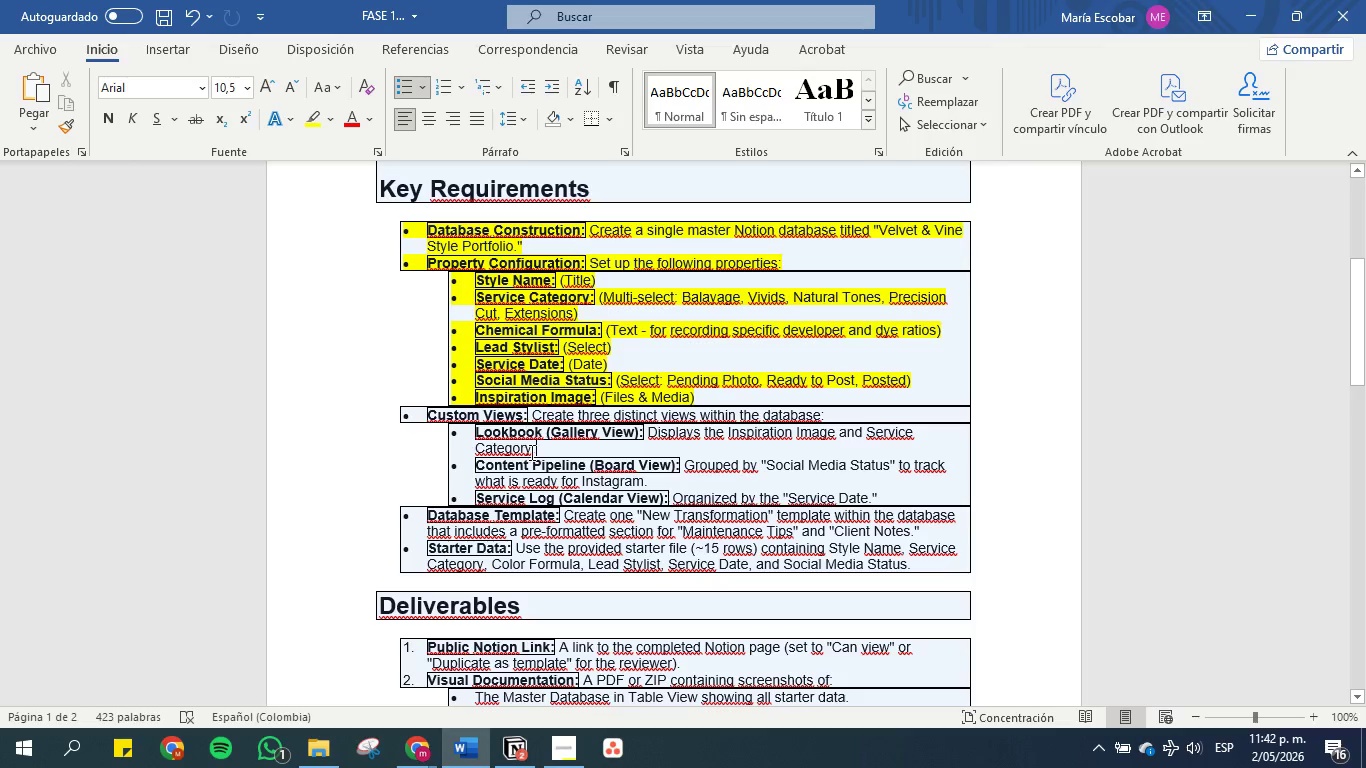 
left_click_drag(start_coordinate=[547, 451], to_coordinate=[470, 433])
 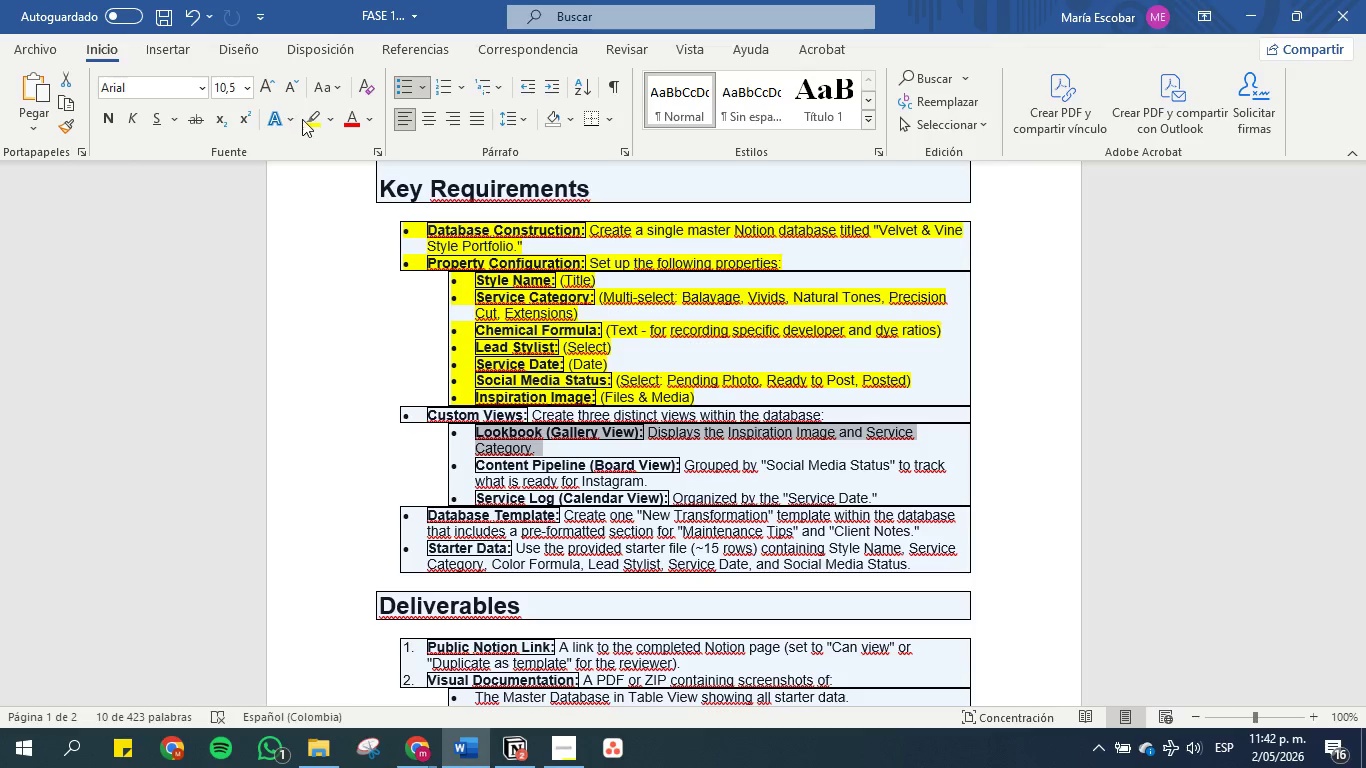 
left_click([308, 114])
 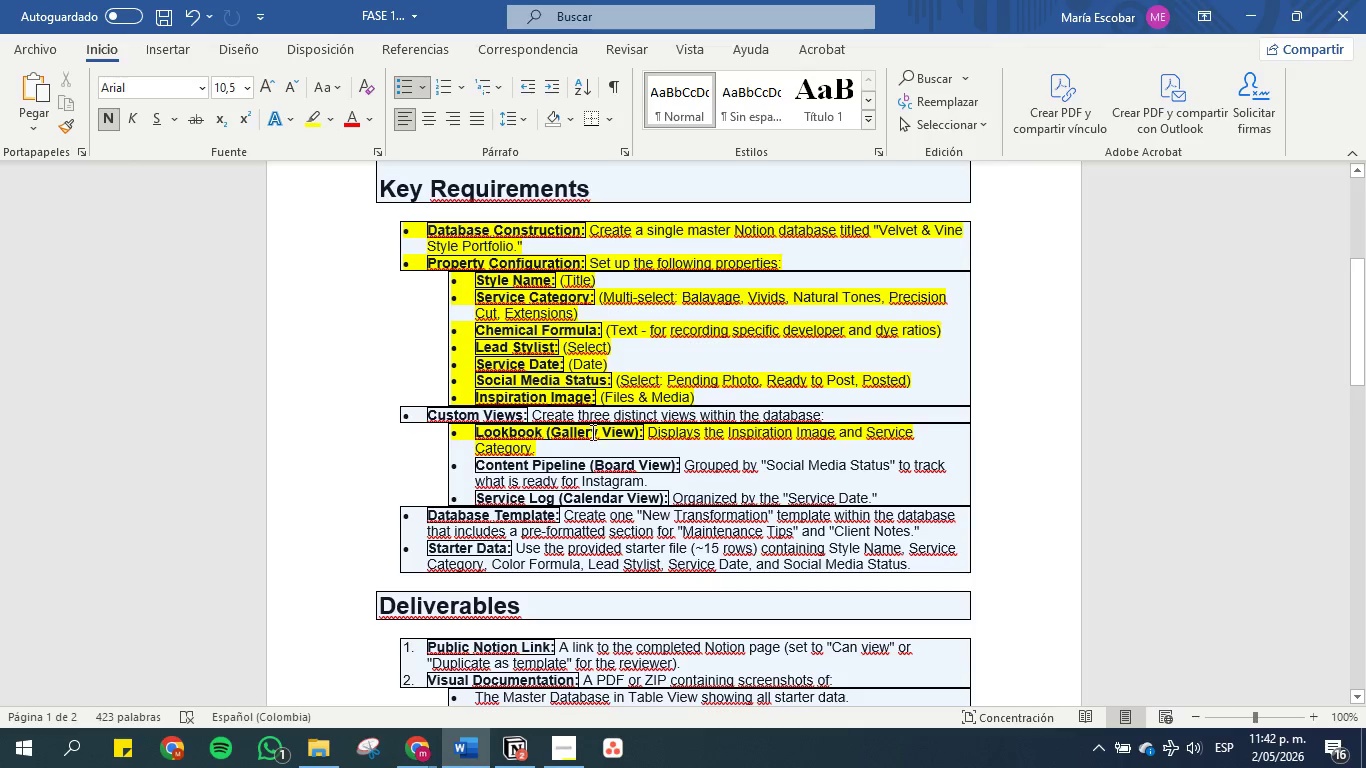 
left_click([594, 428])
 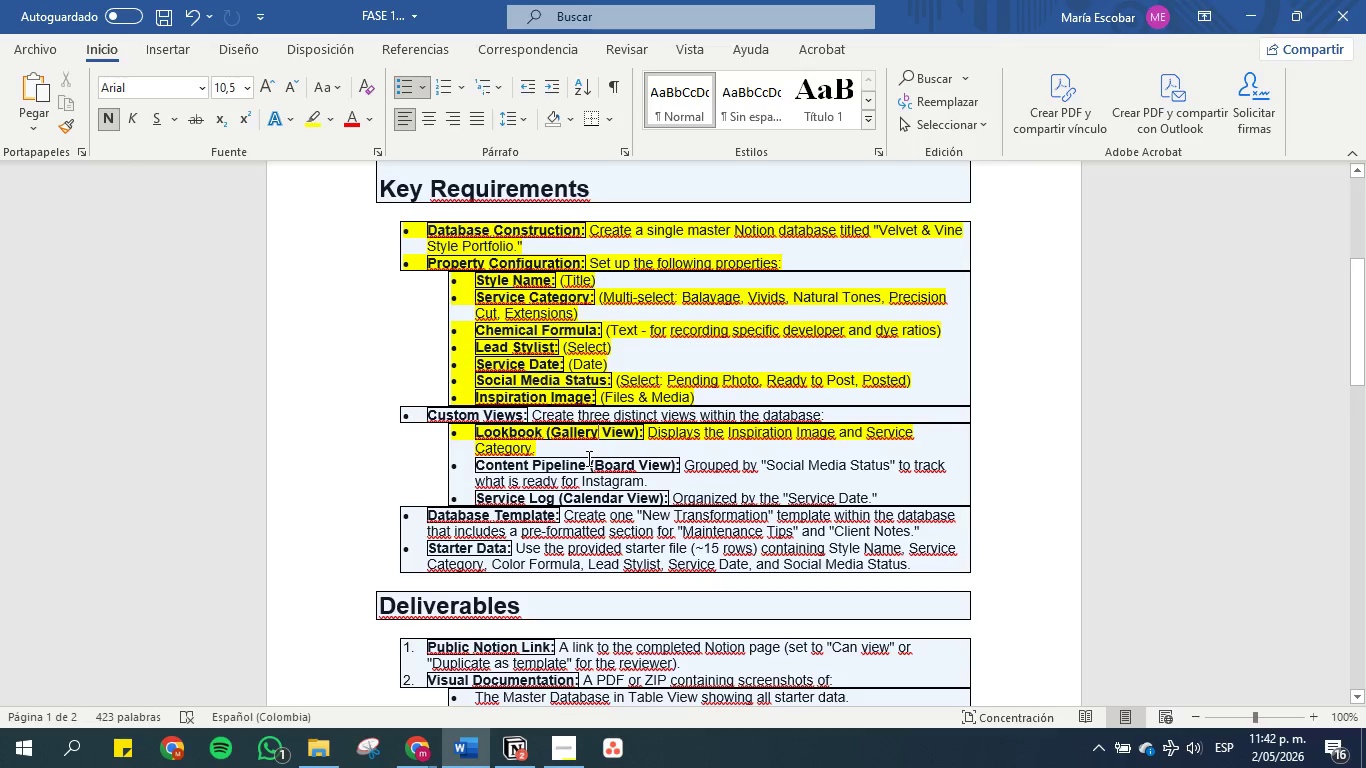 
left_click_drag(start_coordinate=[585, 464], to_coordinate=[487, 464])
 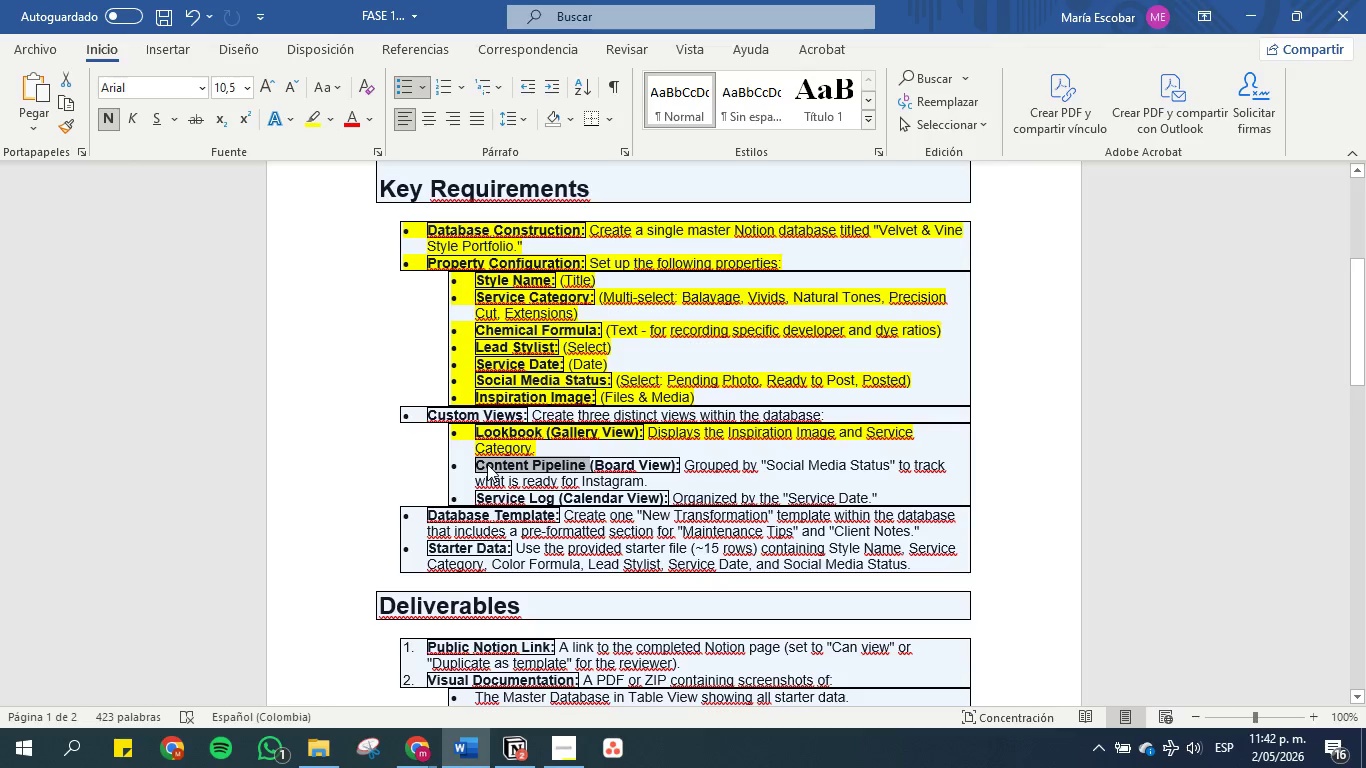 
key(Control+C)
 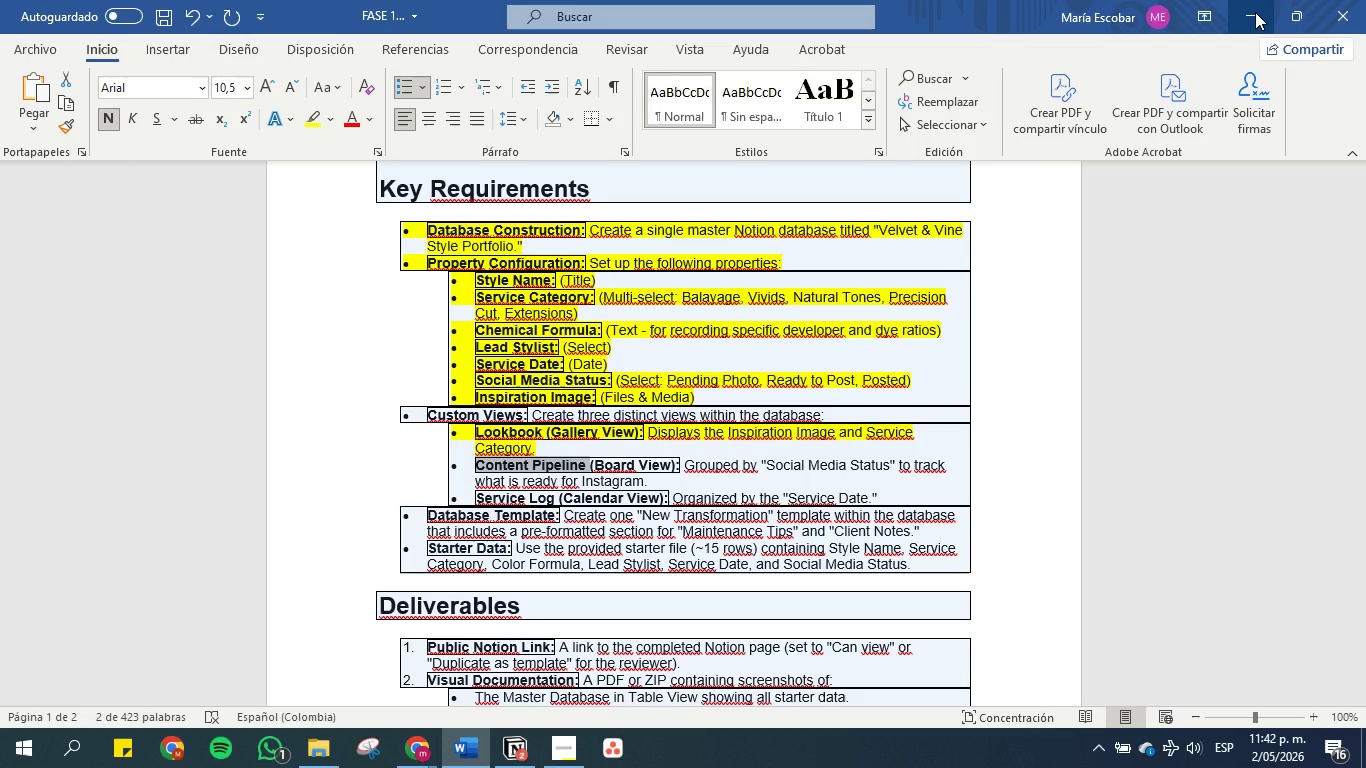 
wait(5.28)
 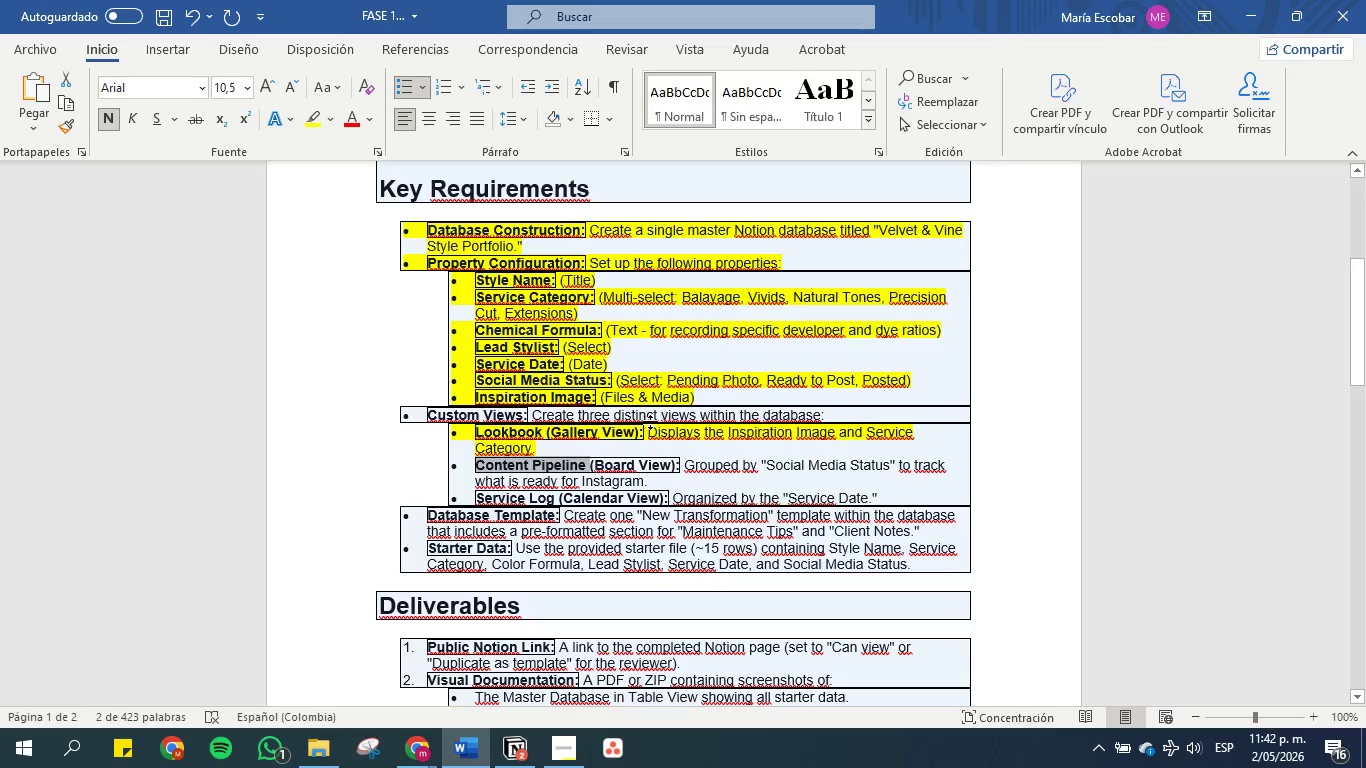 
left_click([1255, 12])
 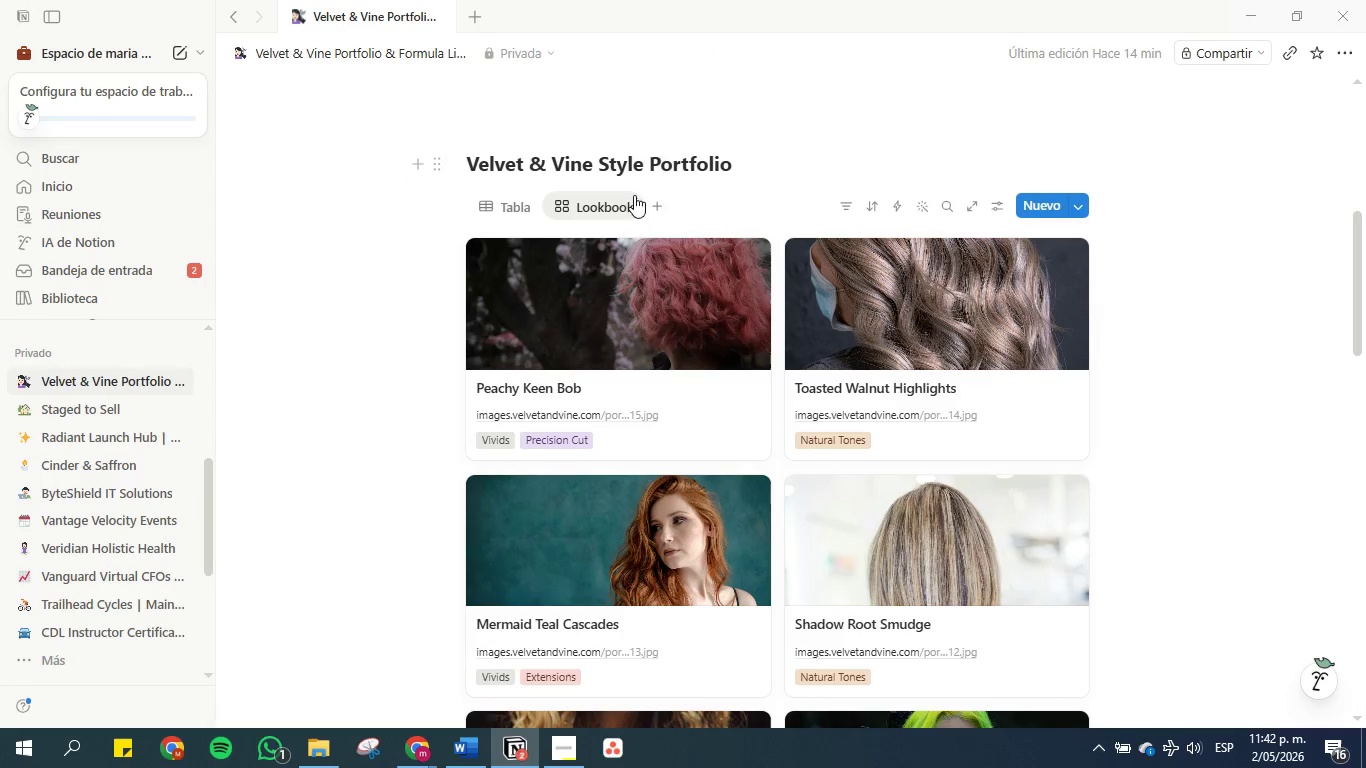 
left_click([656, 197])
 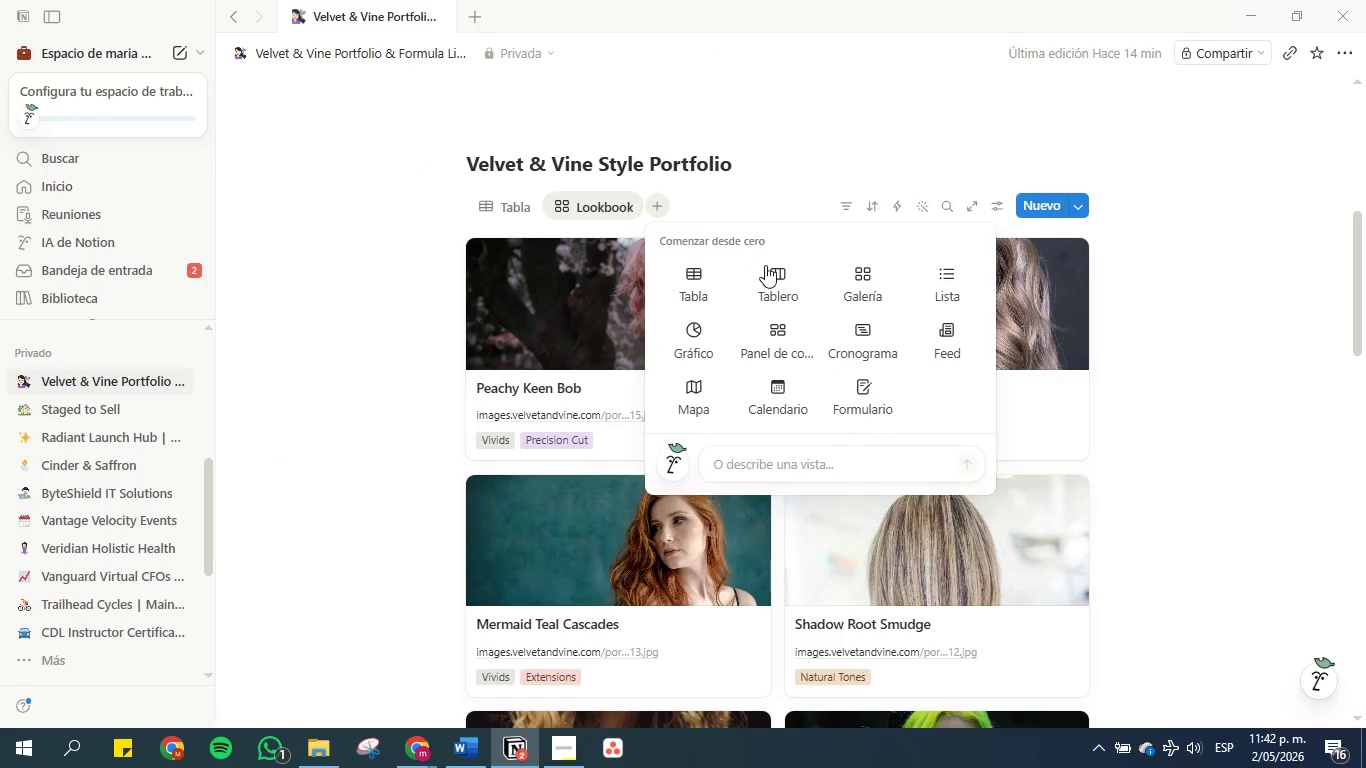 
left_click([767, 267])
 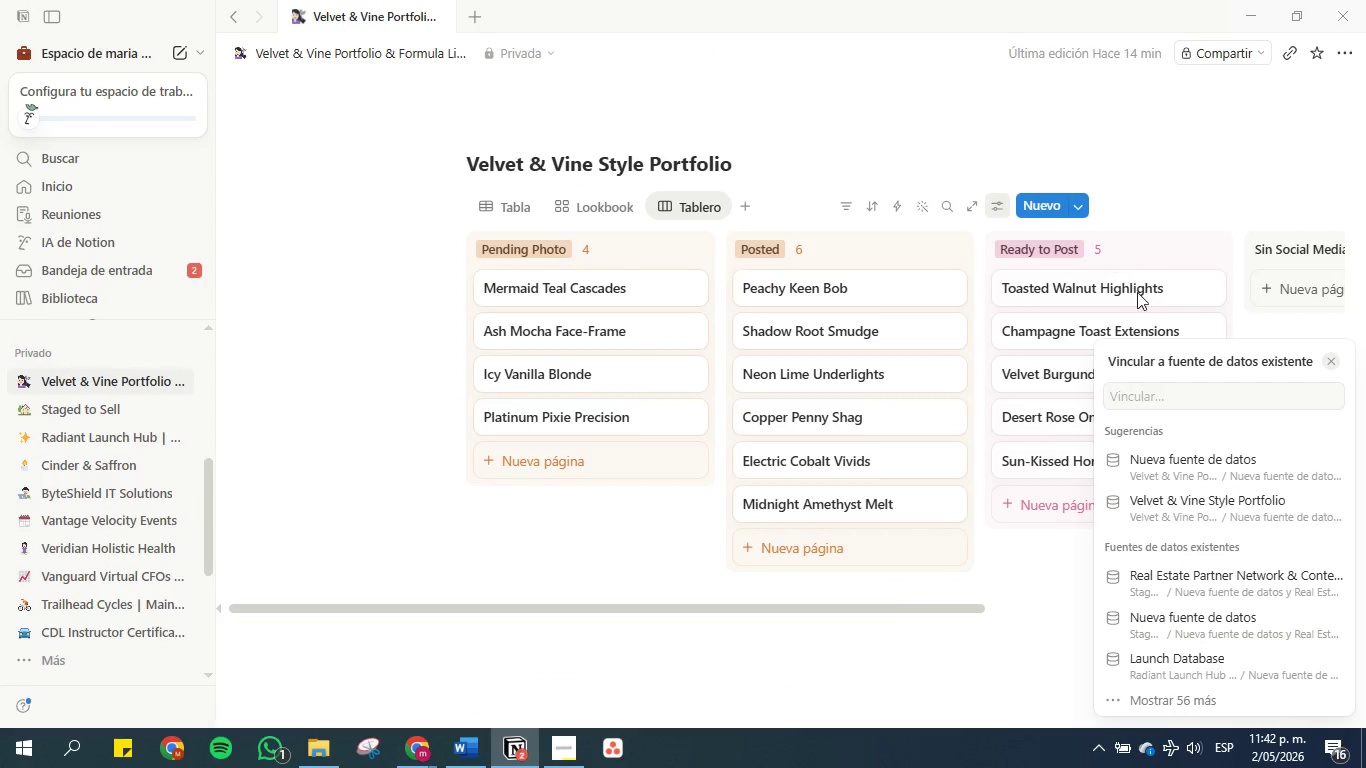 
left_click([934, 100])
 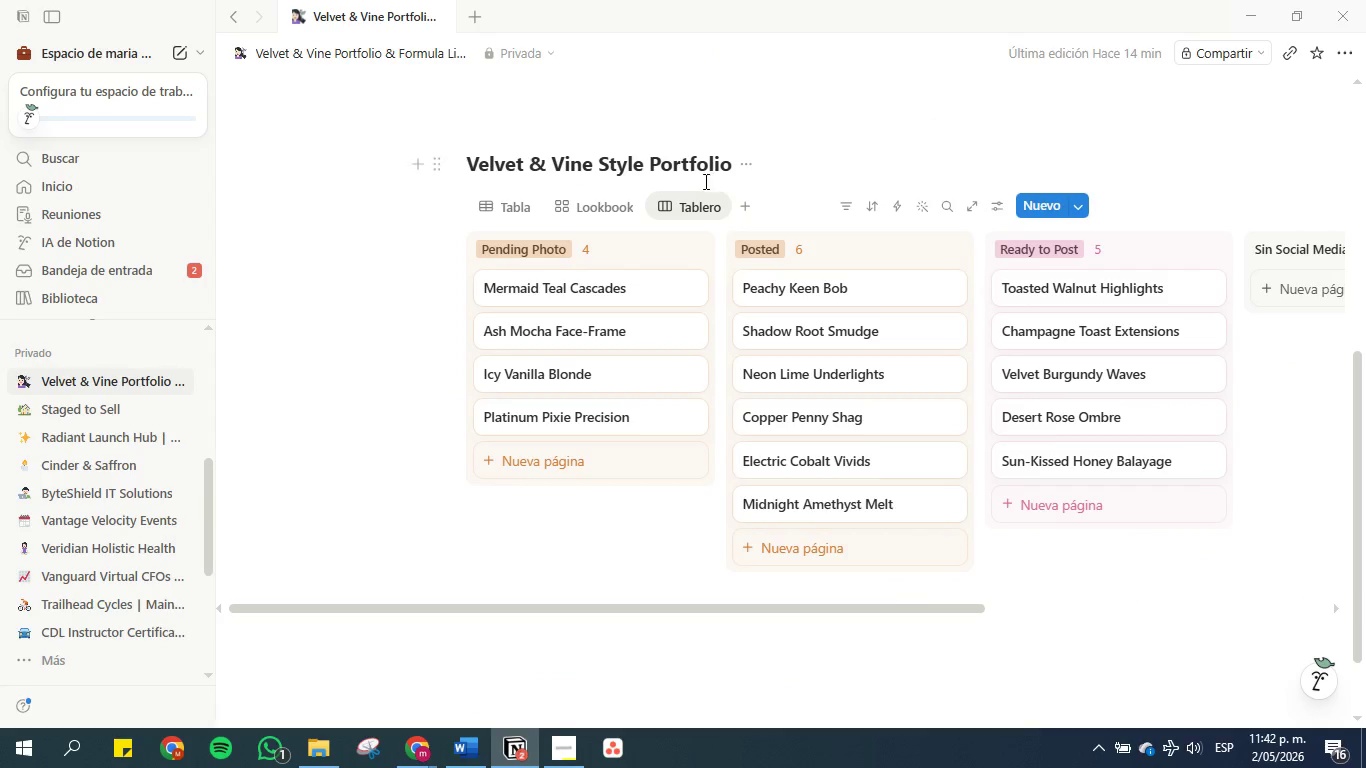 
left_click([691, 197])
 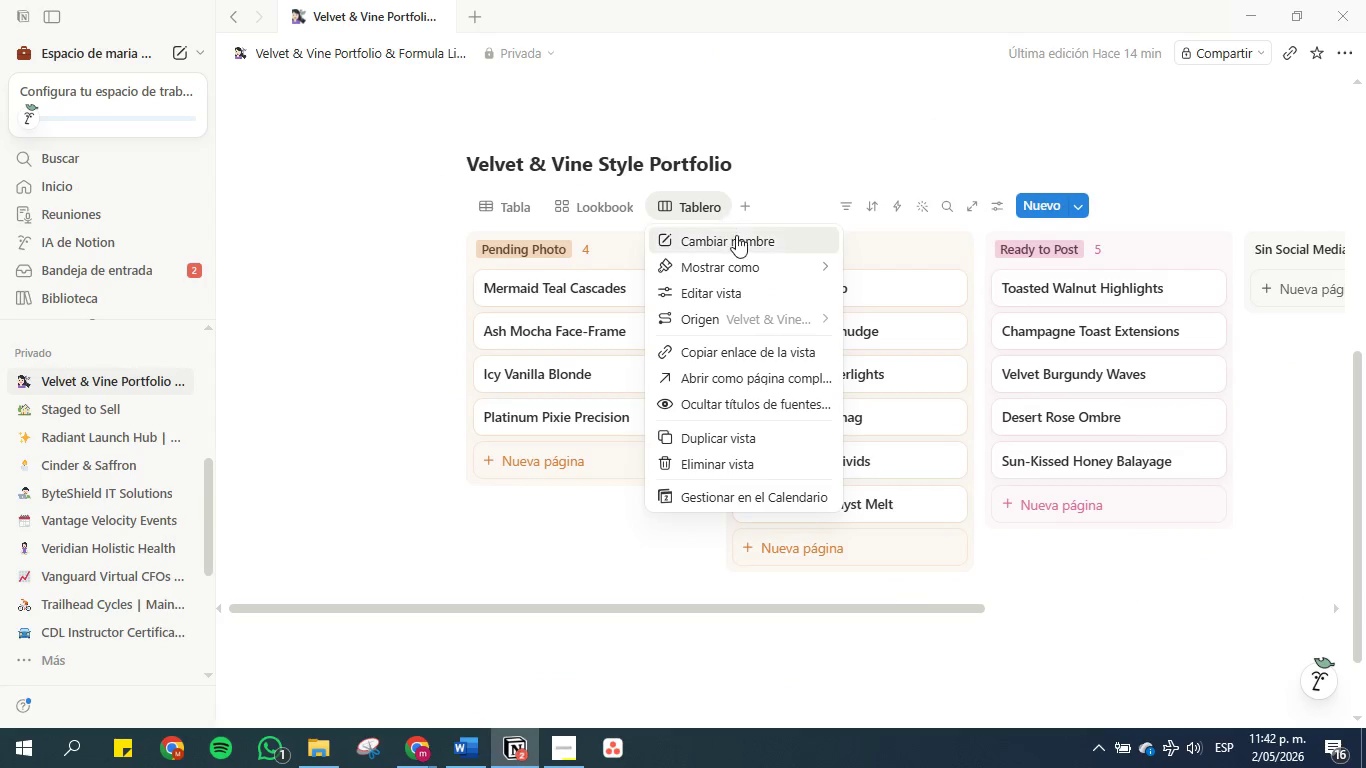 
left_click([736, 239])
 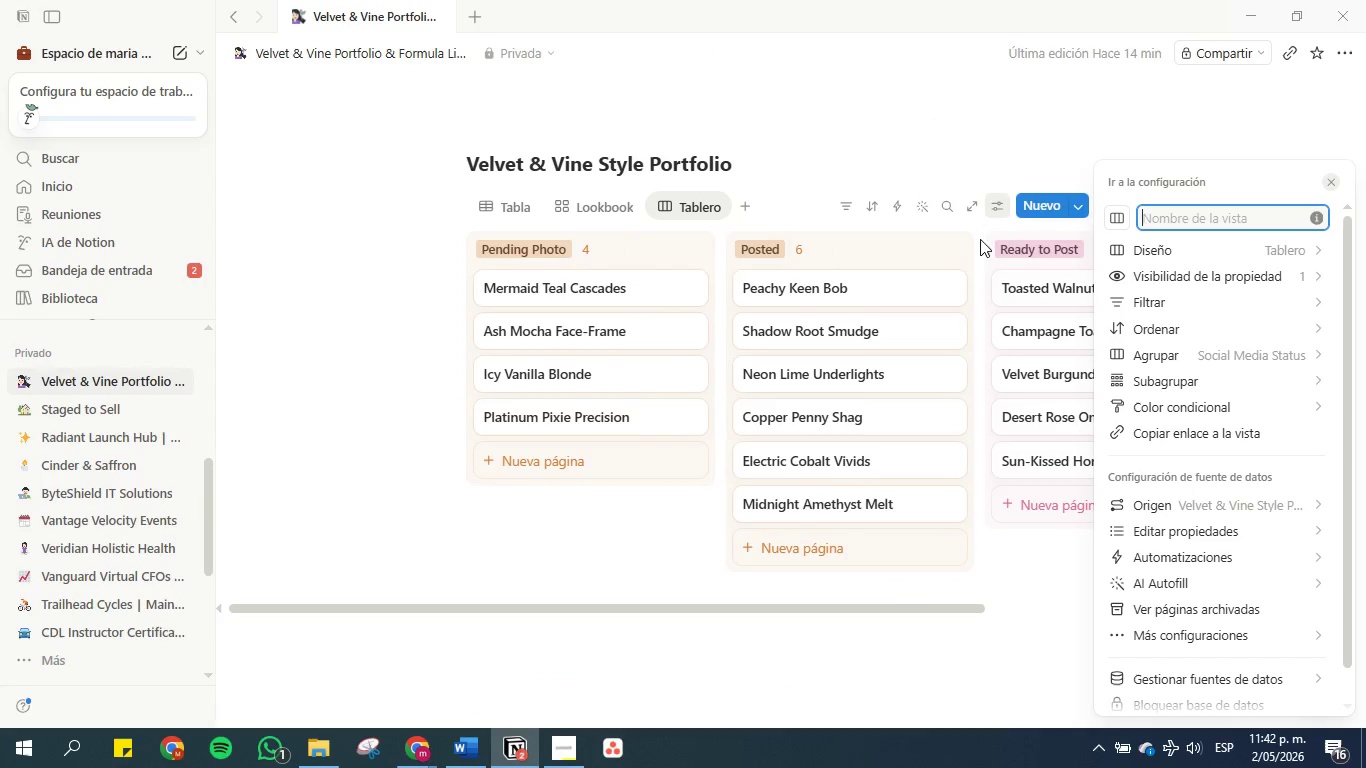 
key(Control+V)
 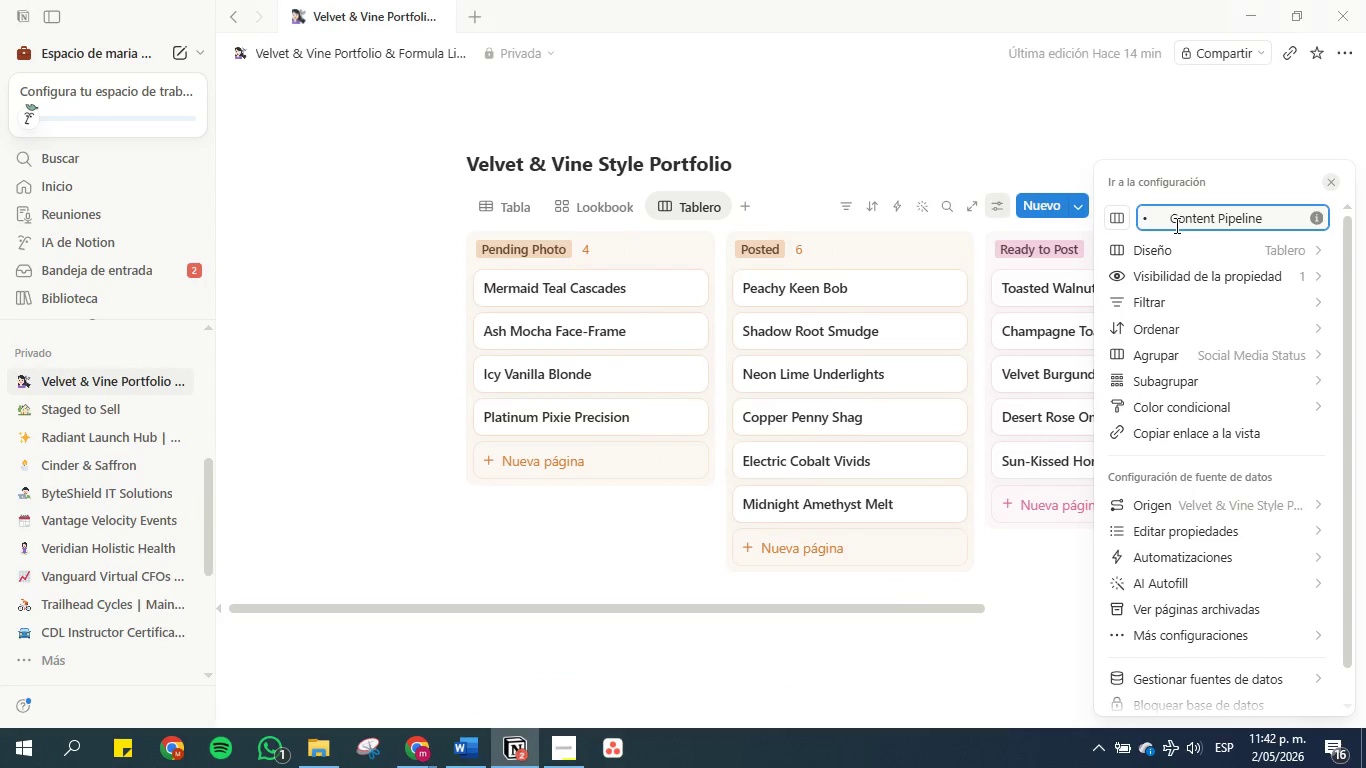 
left_click([1169, 218])
 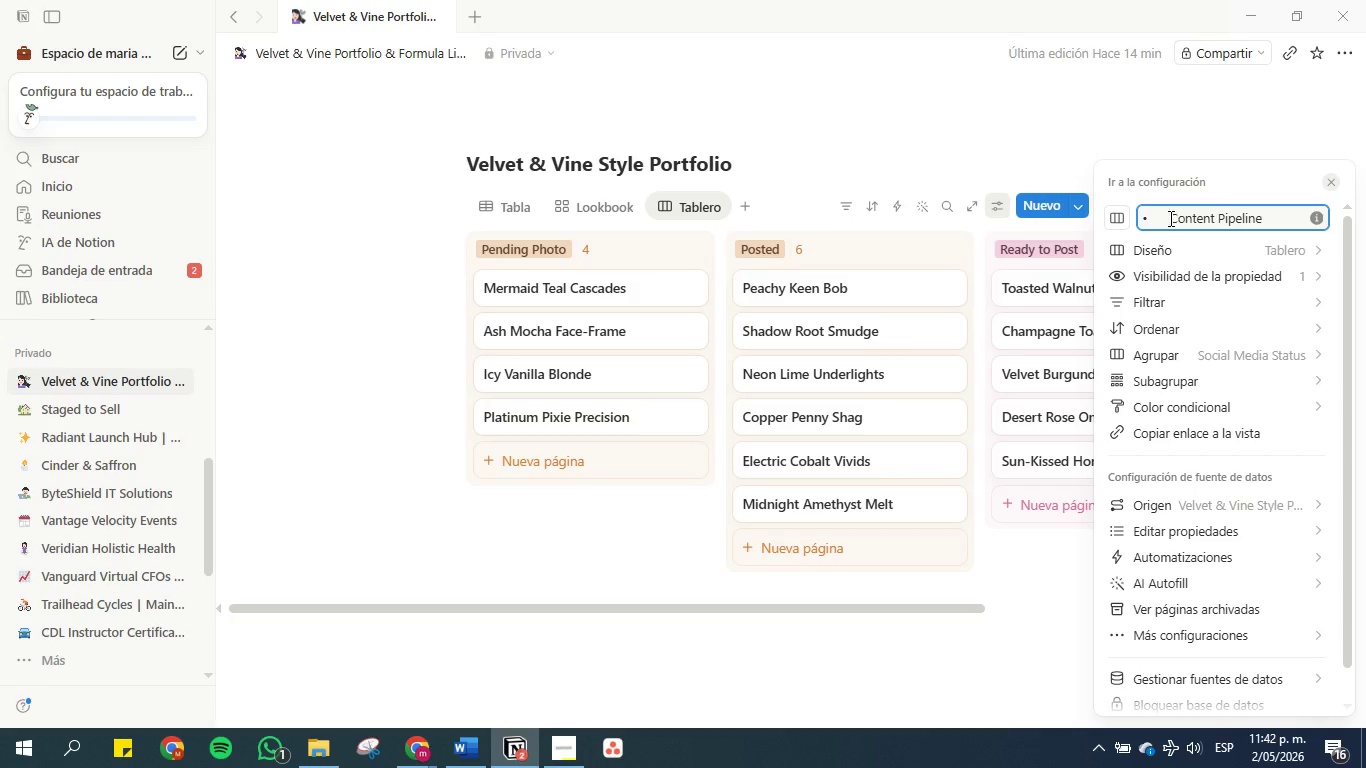 
key(Backspace)
 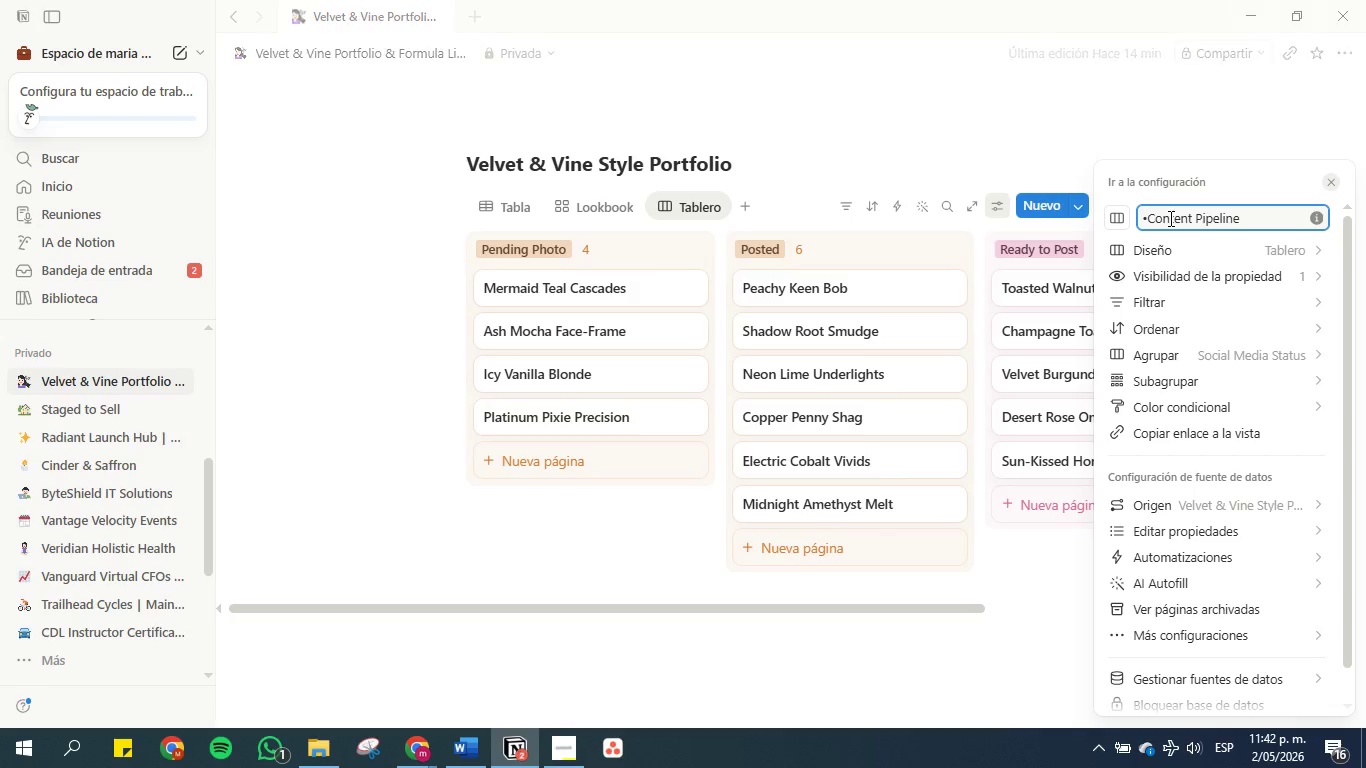 
key(Backspace)
 